 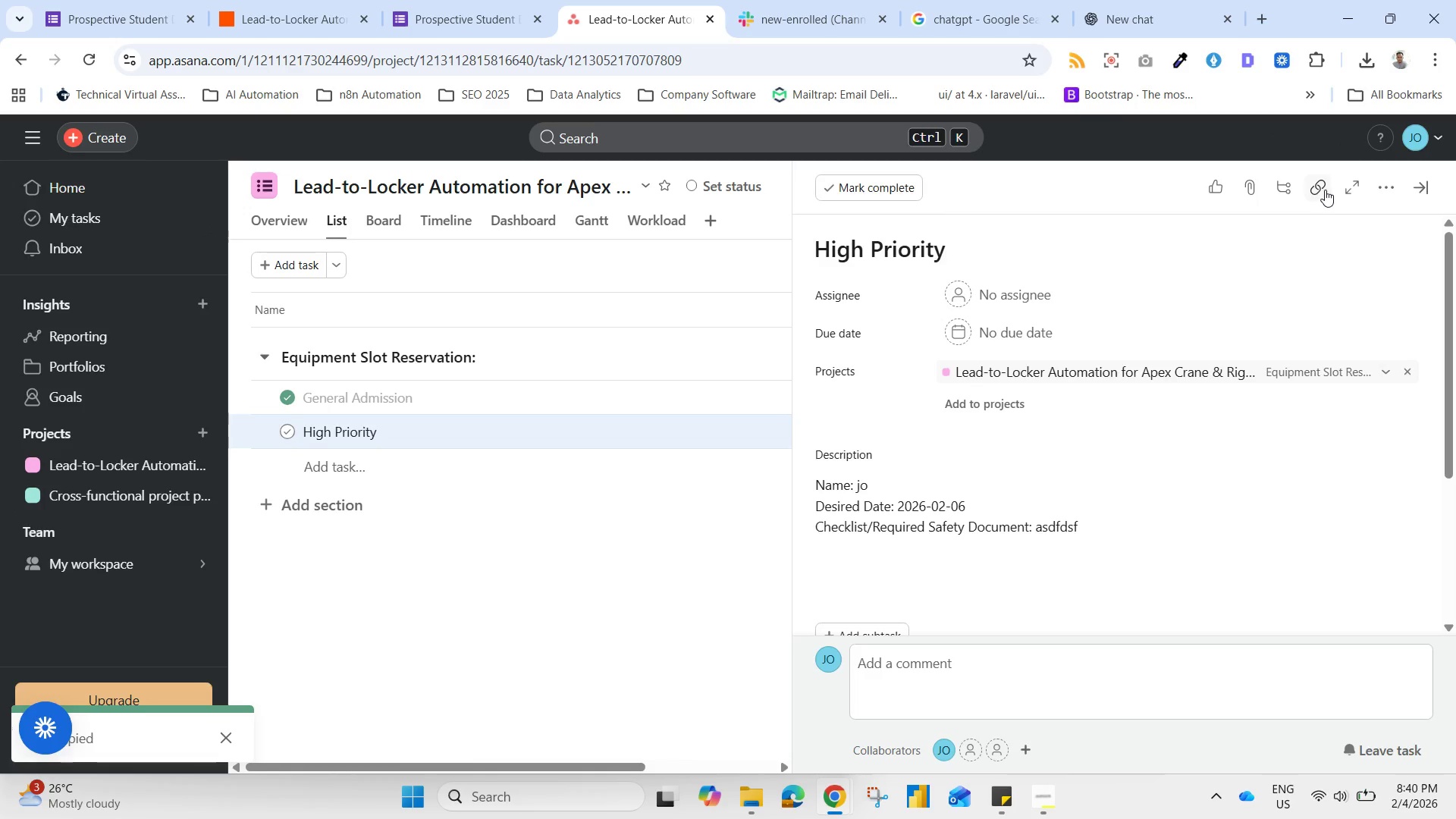 
mouse_move([1040, 778])
 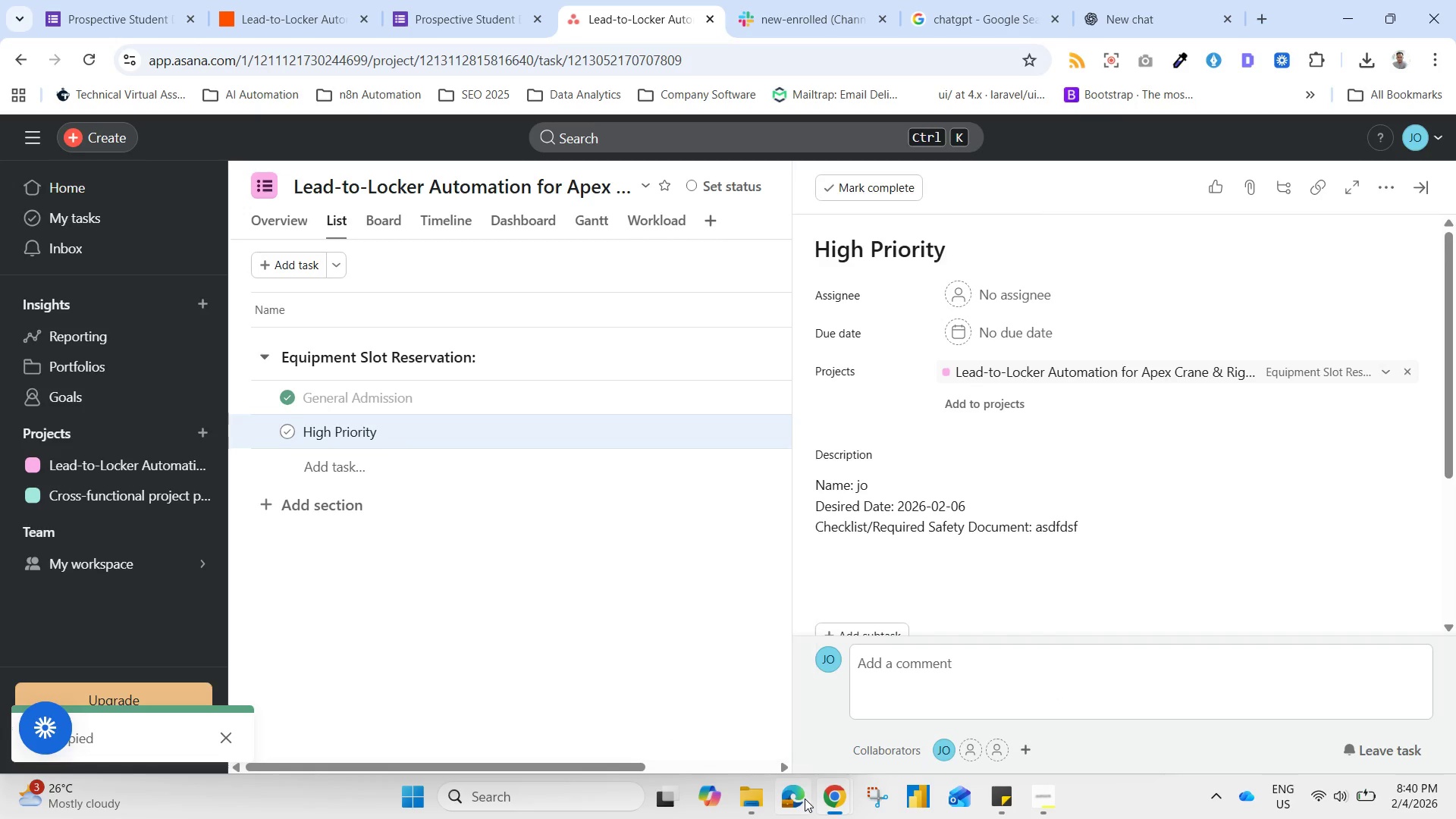 
wait(10.48)
 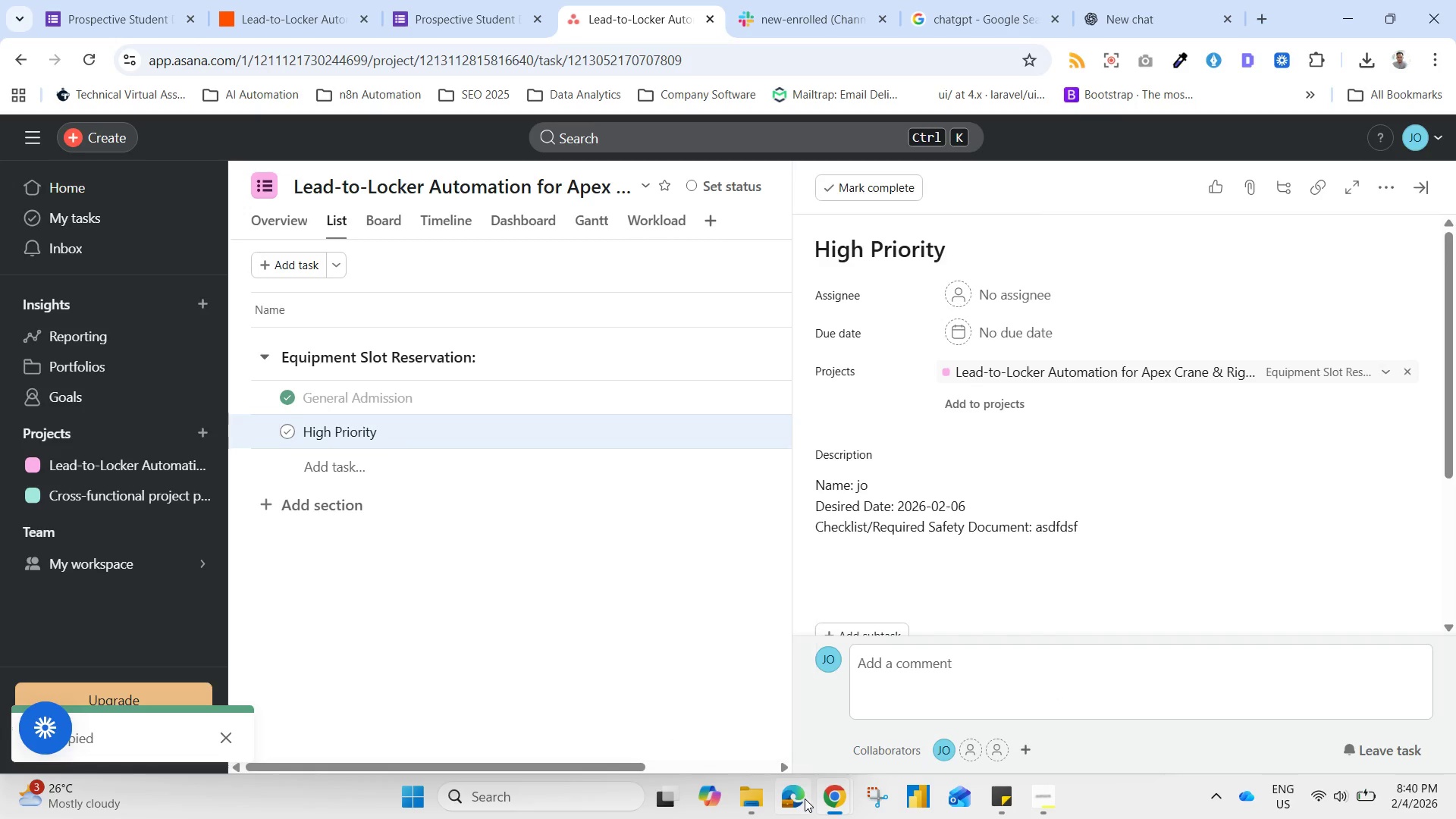 
double_click([287, 178])
 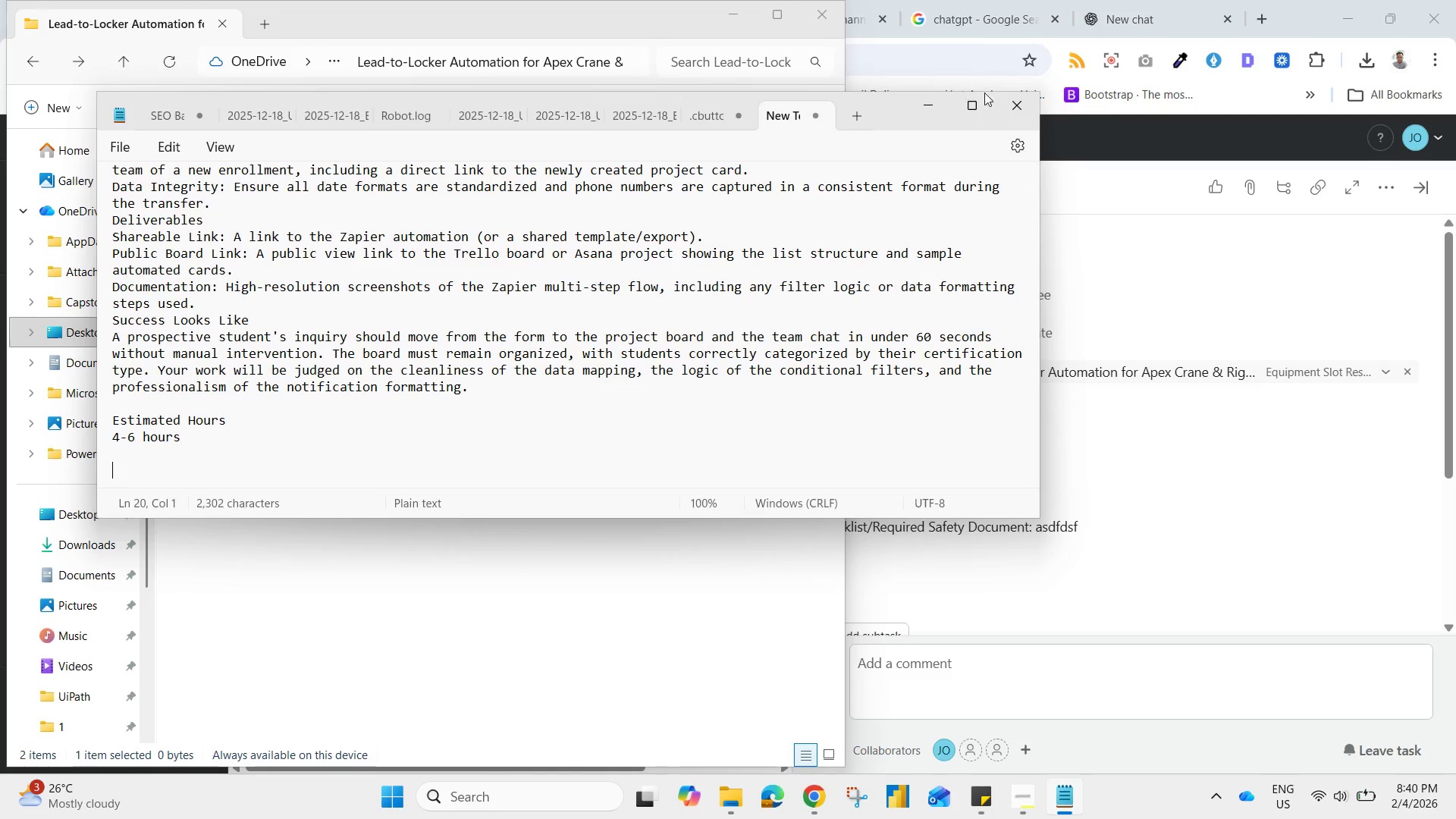 
left_click([1021, 107])
 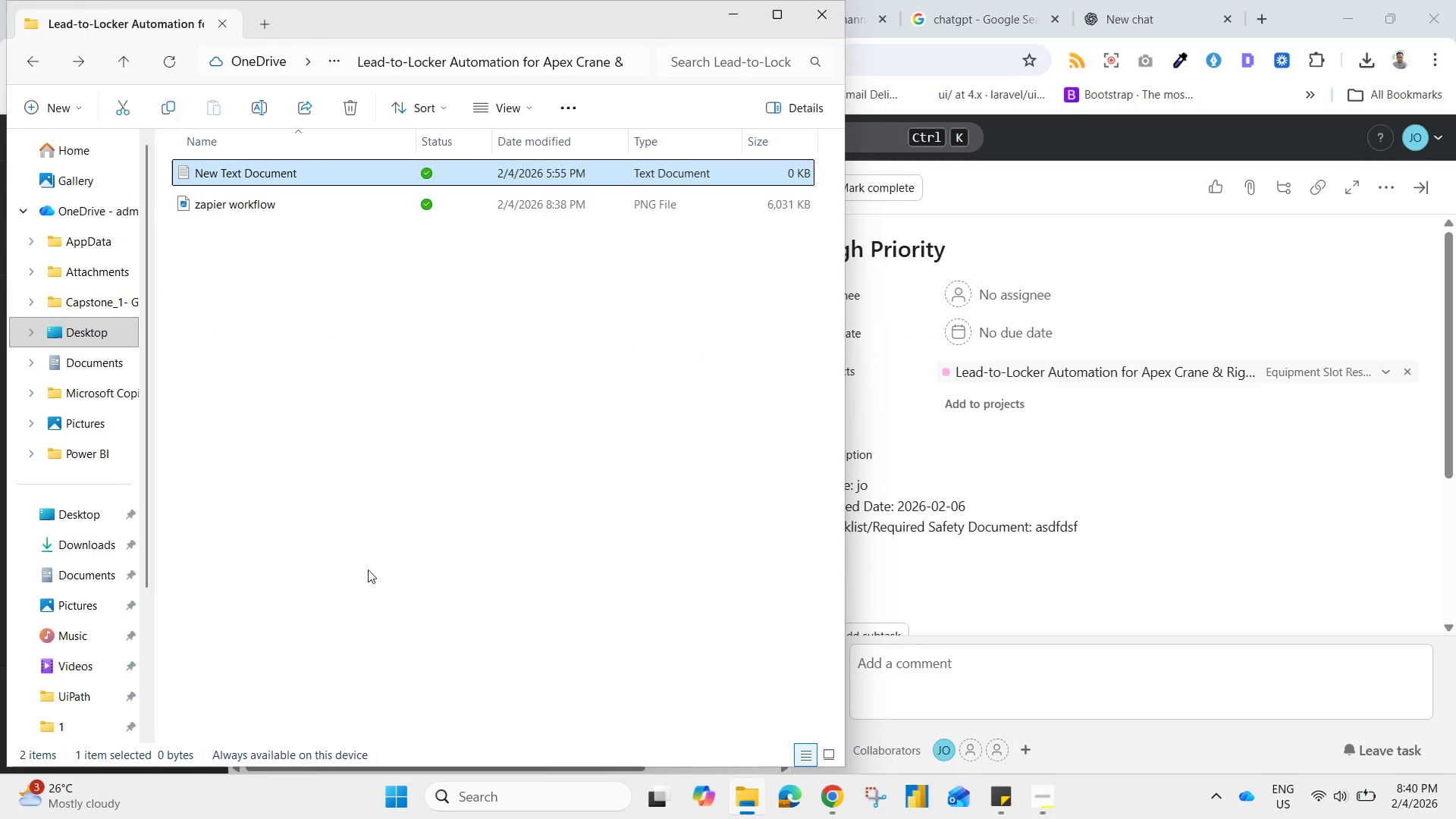 
right_click([345, 573])
 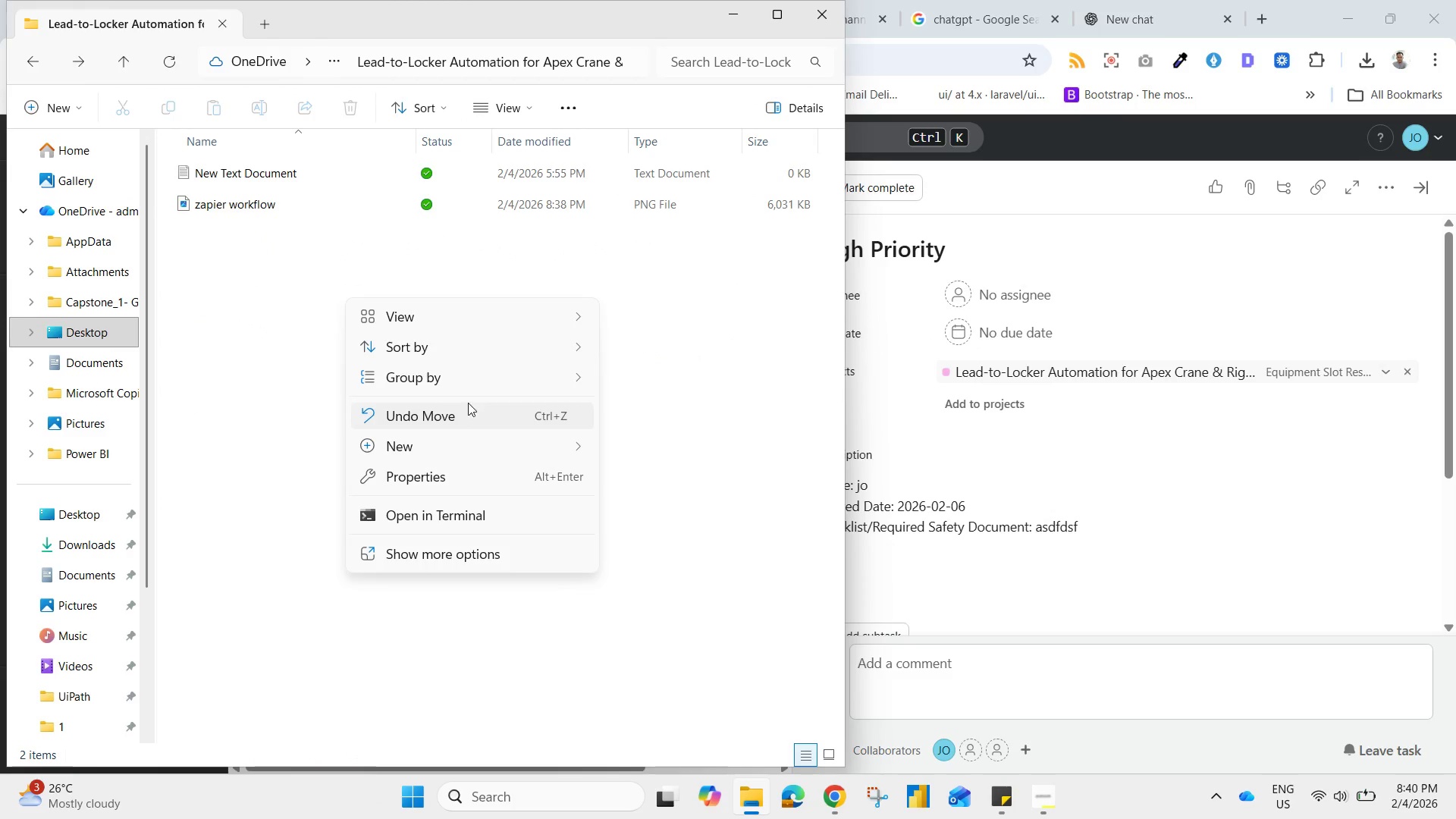 
left_click([457, 453])
 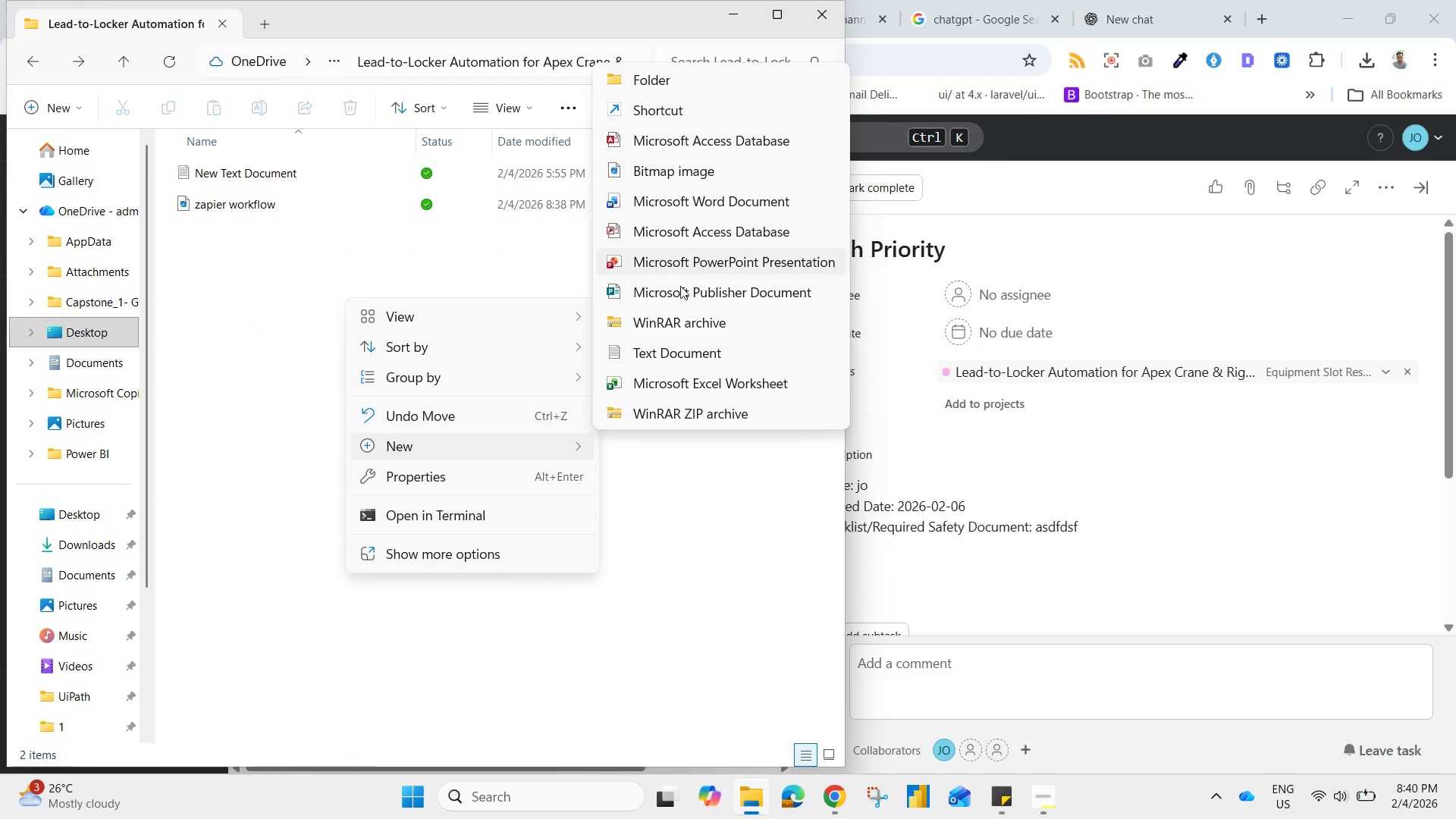 
left_click([679, 349])
 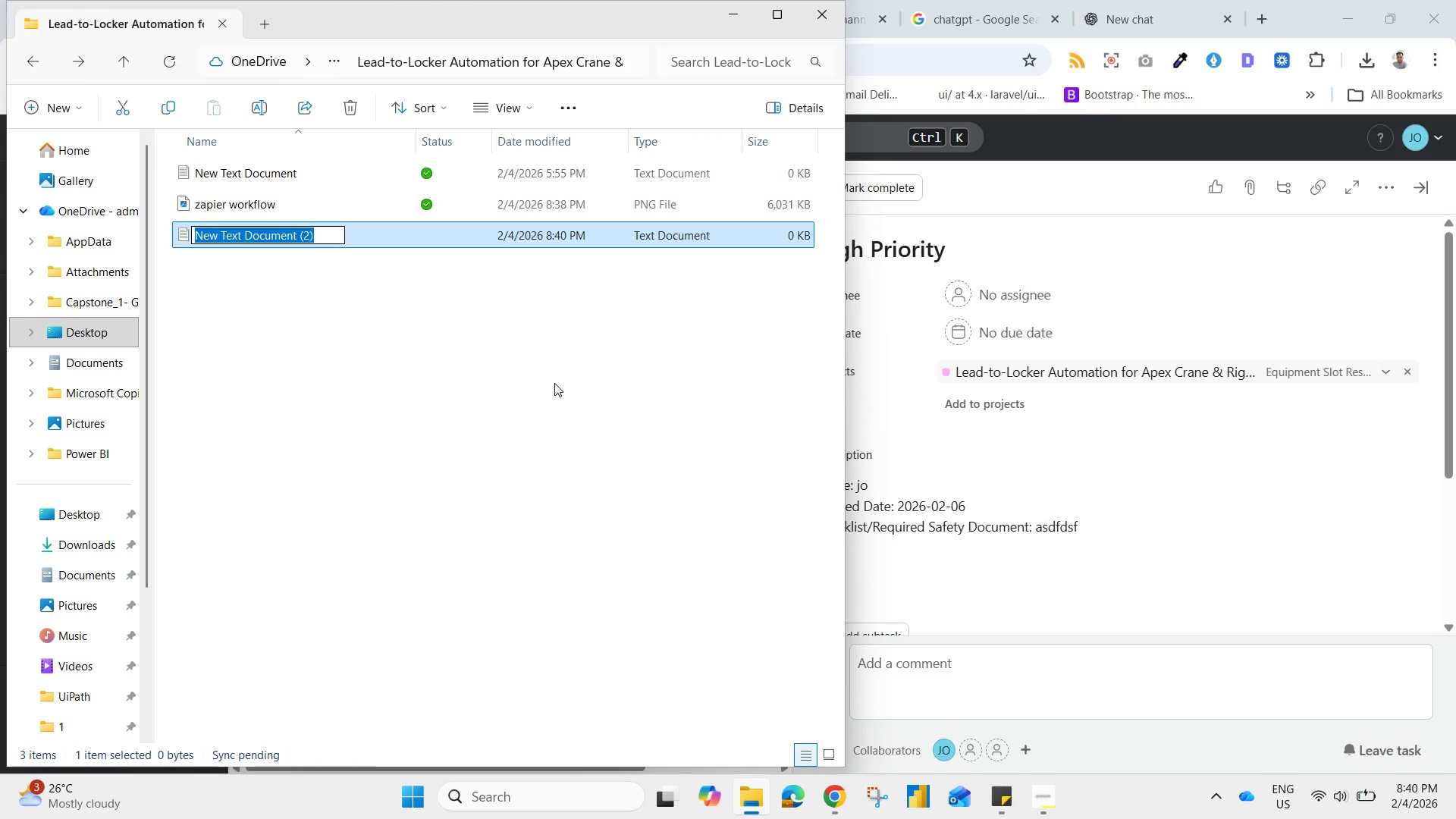 
type(asana i)
key(Backspace)
type(link)
 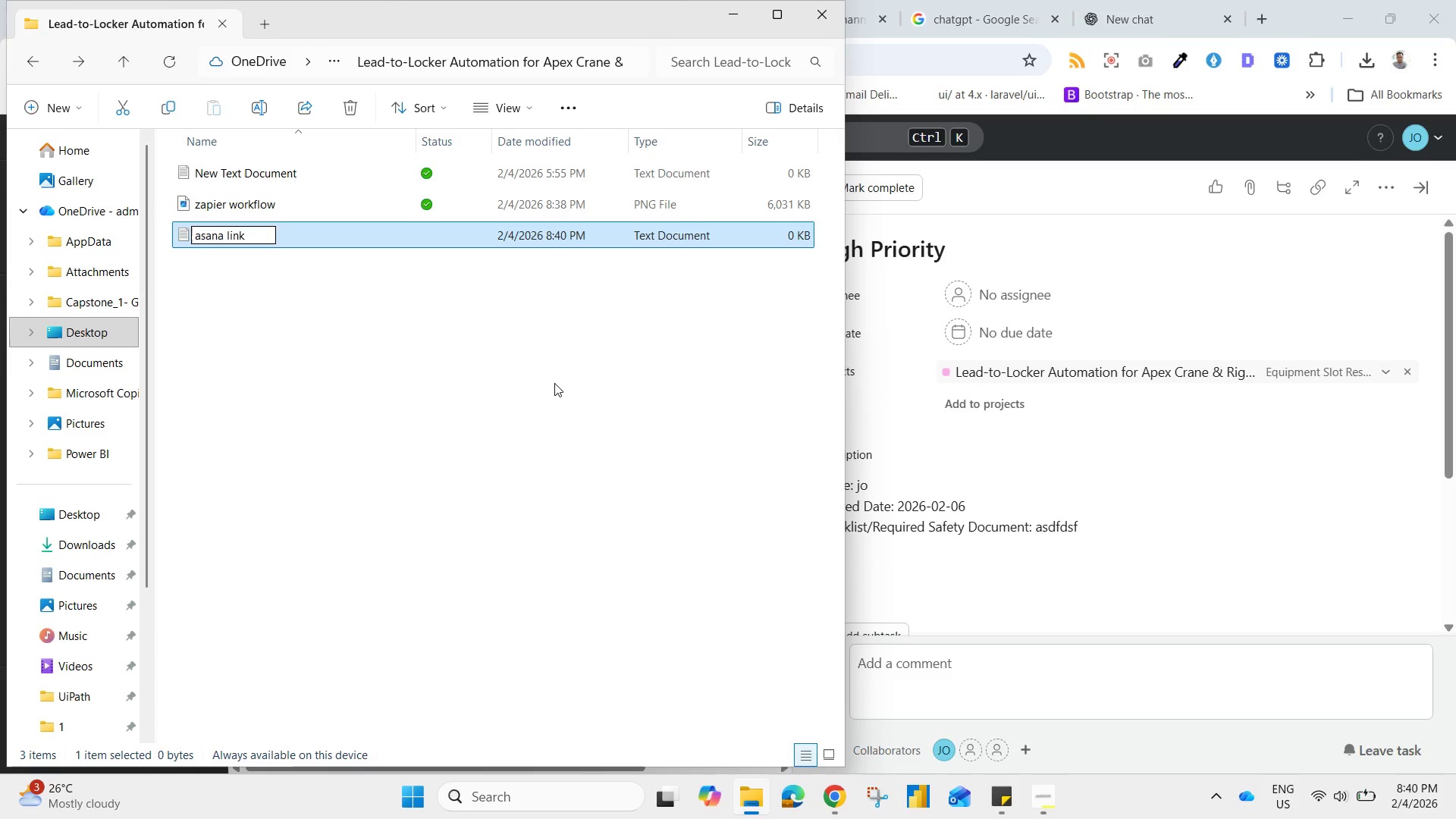 
key(Enter)
 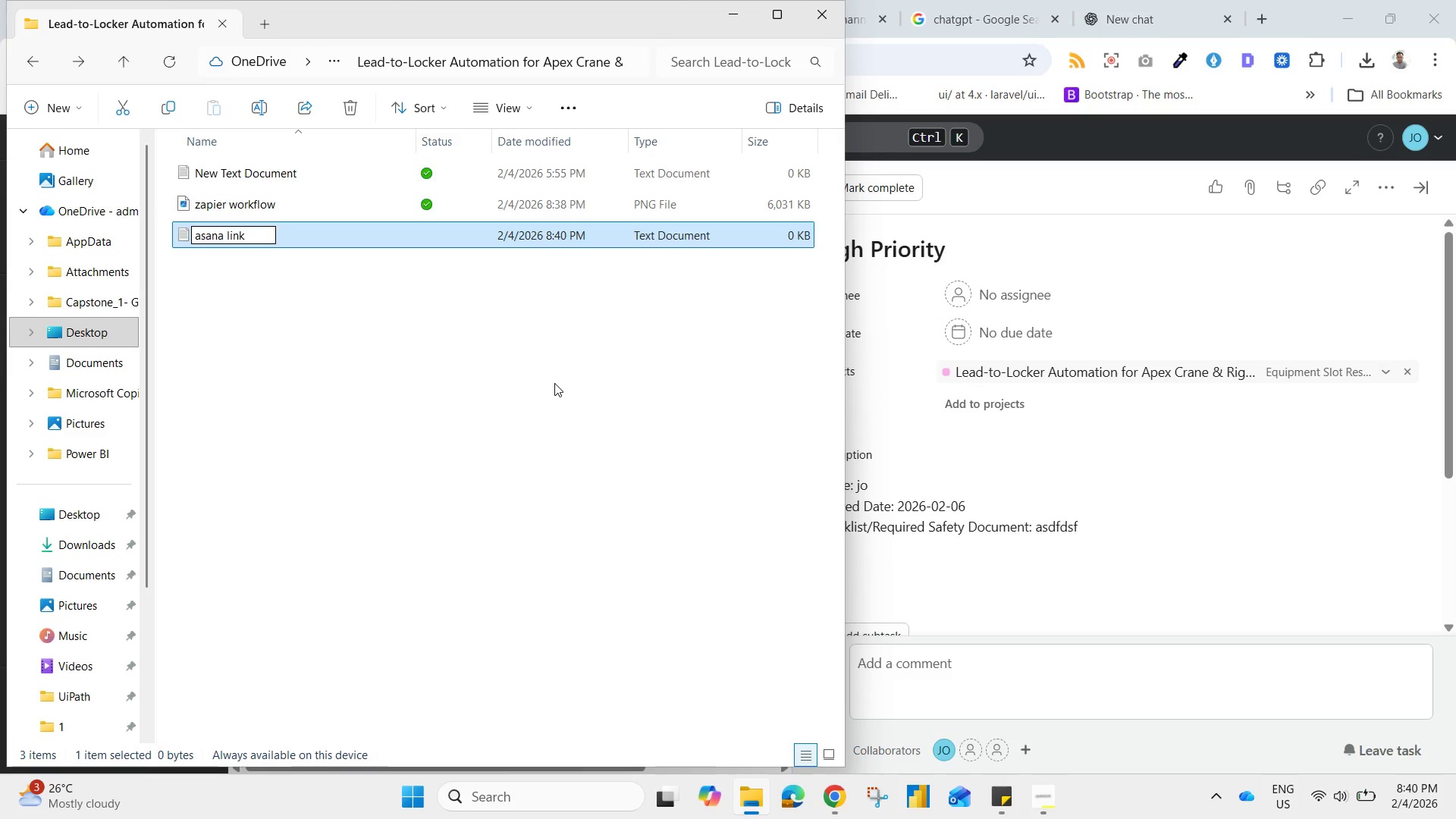 
key(Enter)
 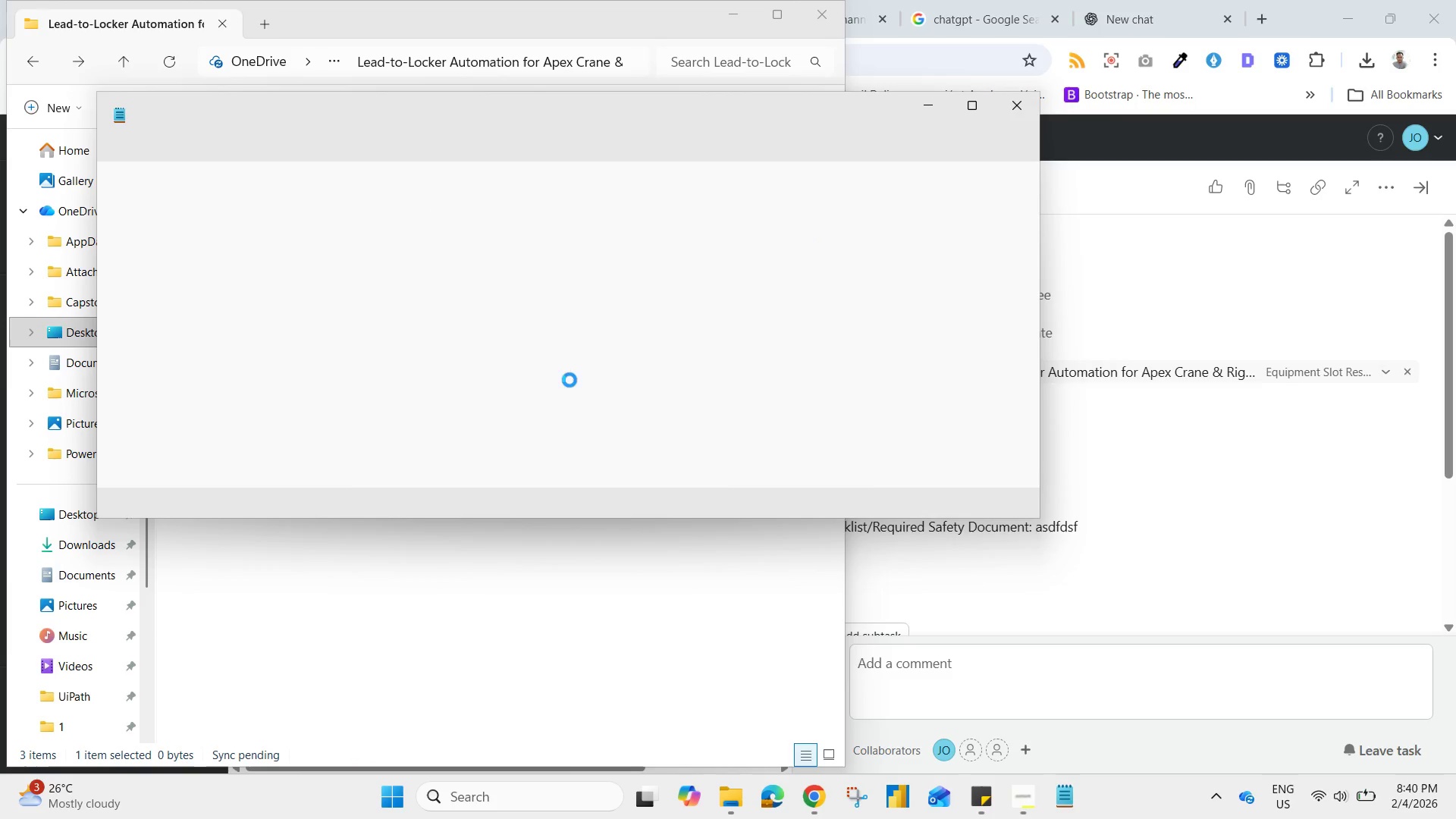 
key(Control+V)
 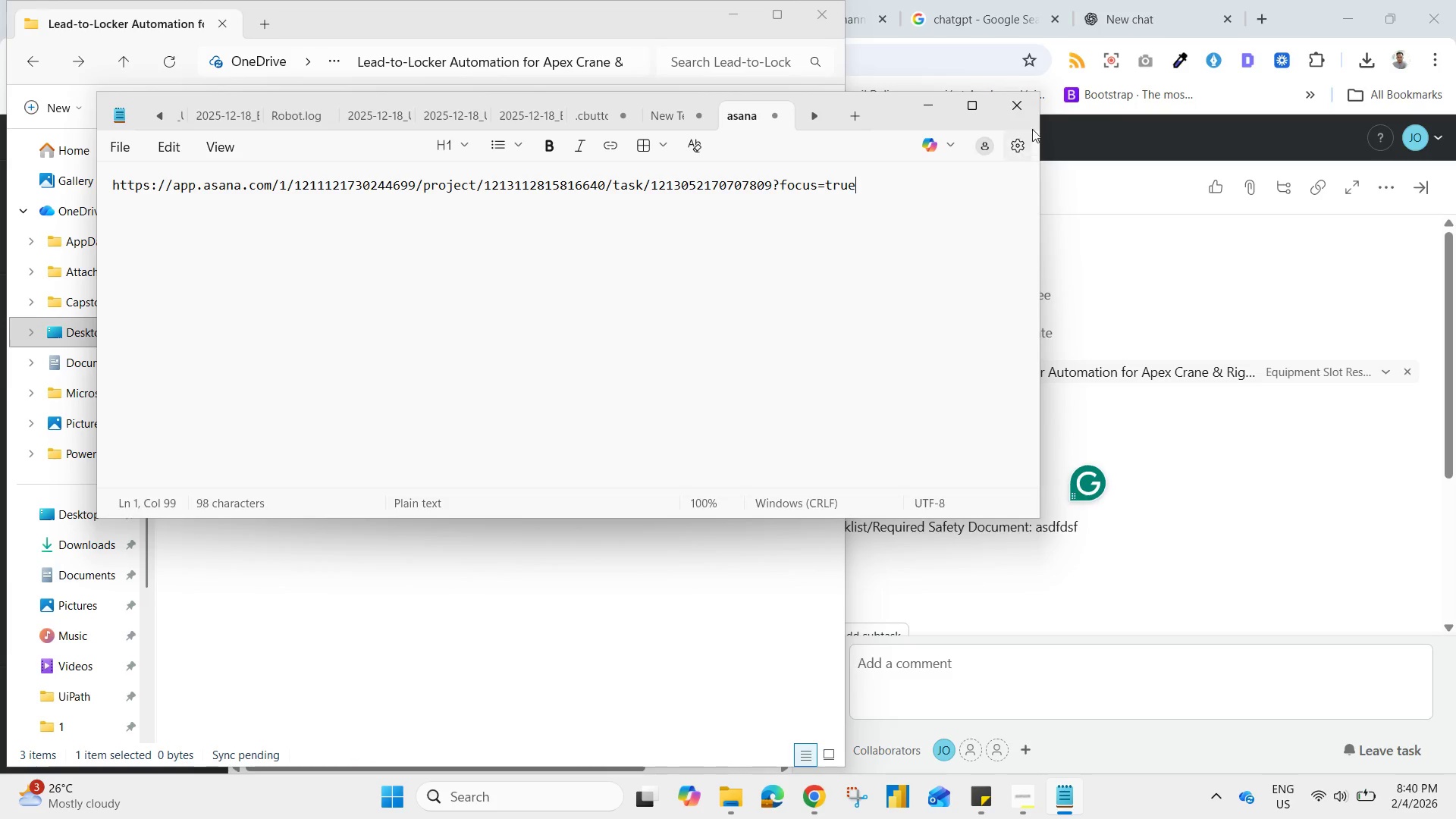 
left_click([1024, 111])
 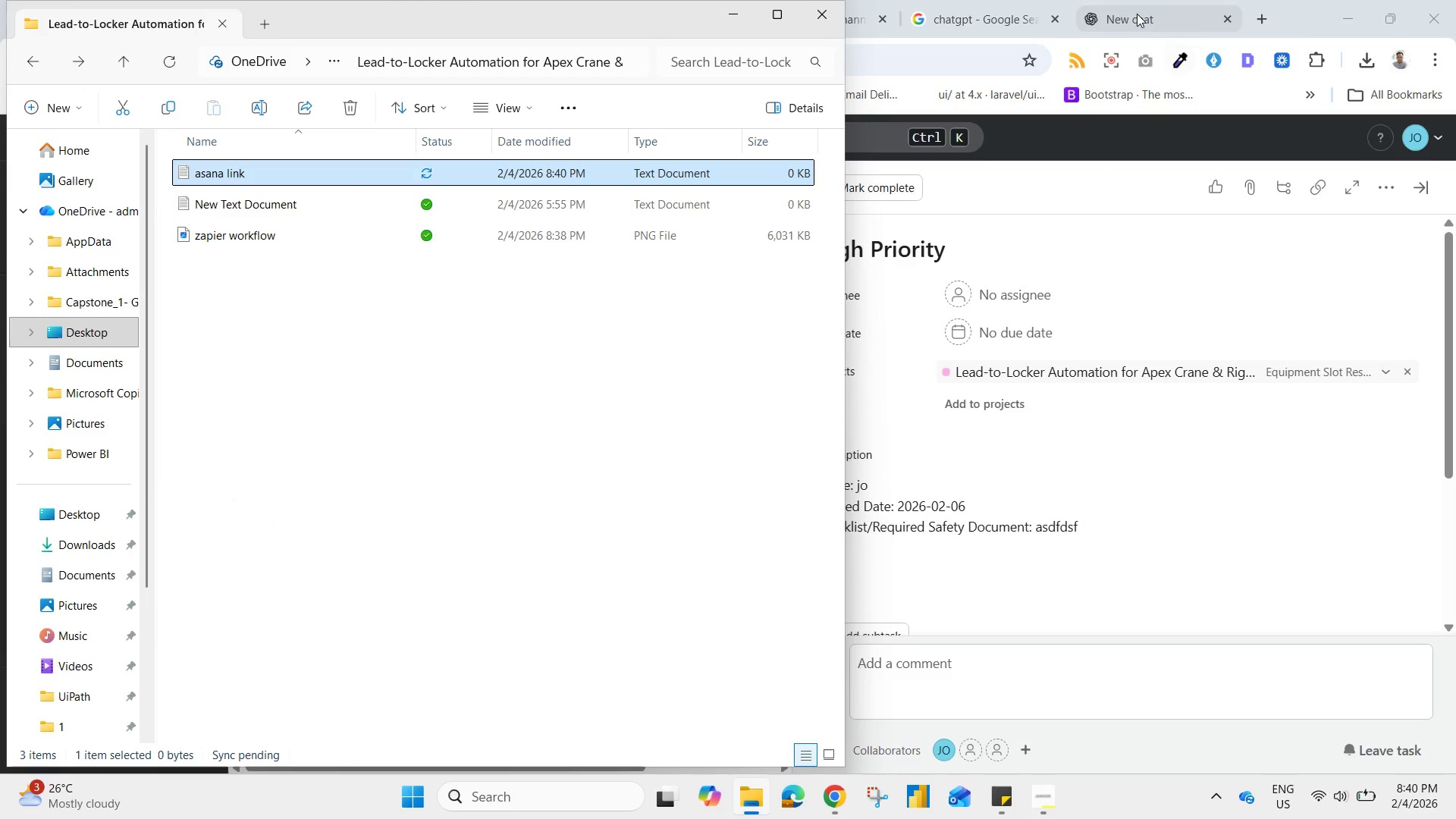 
left_click([1288, 8])
 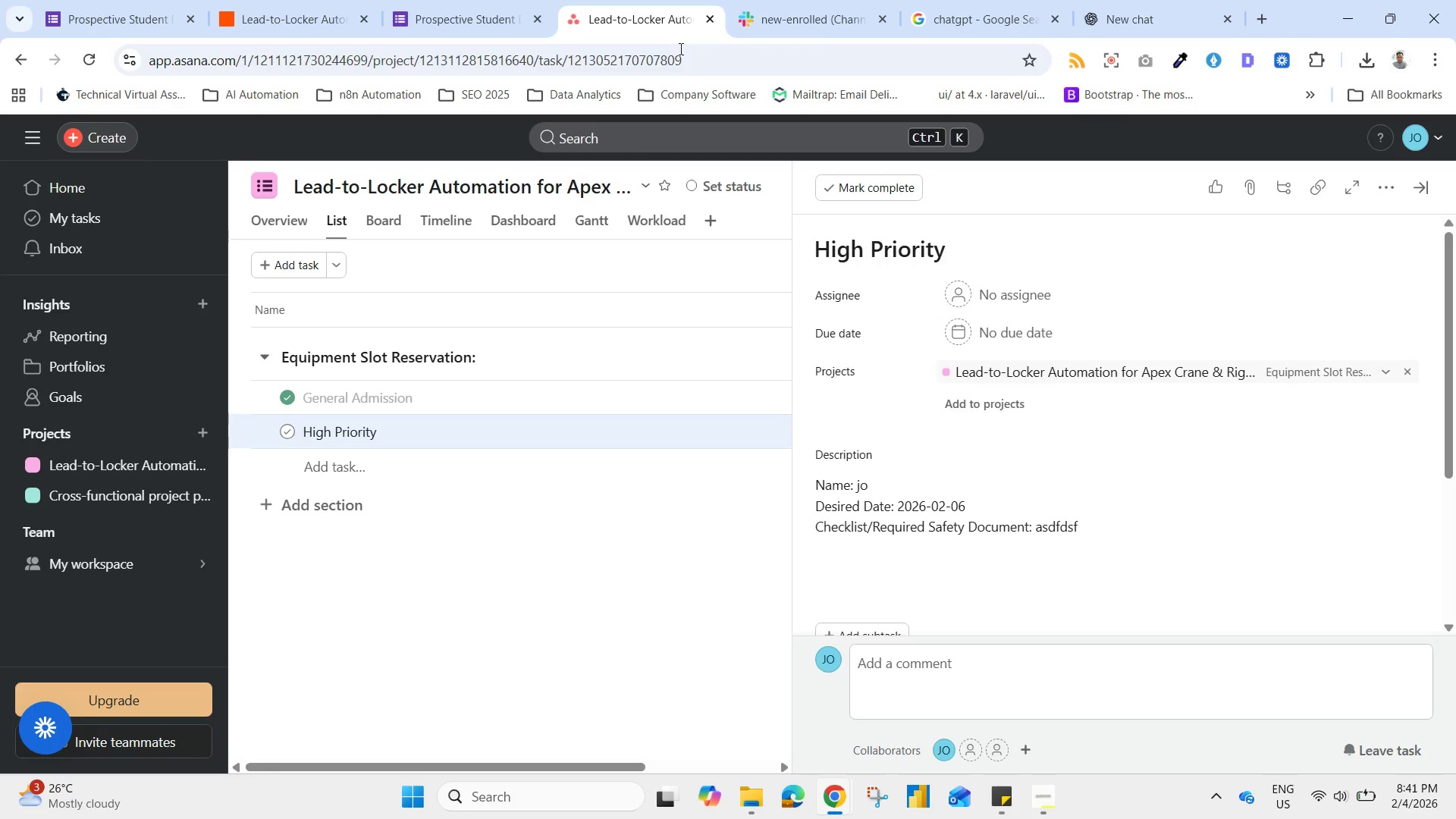 
mouse_move([739, 30])
 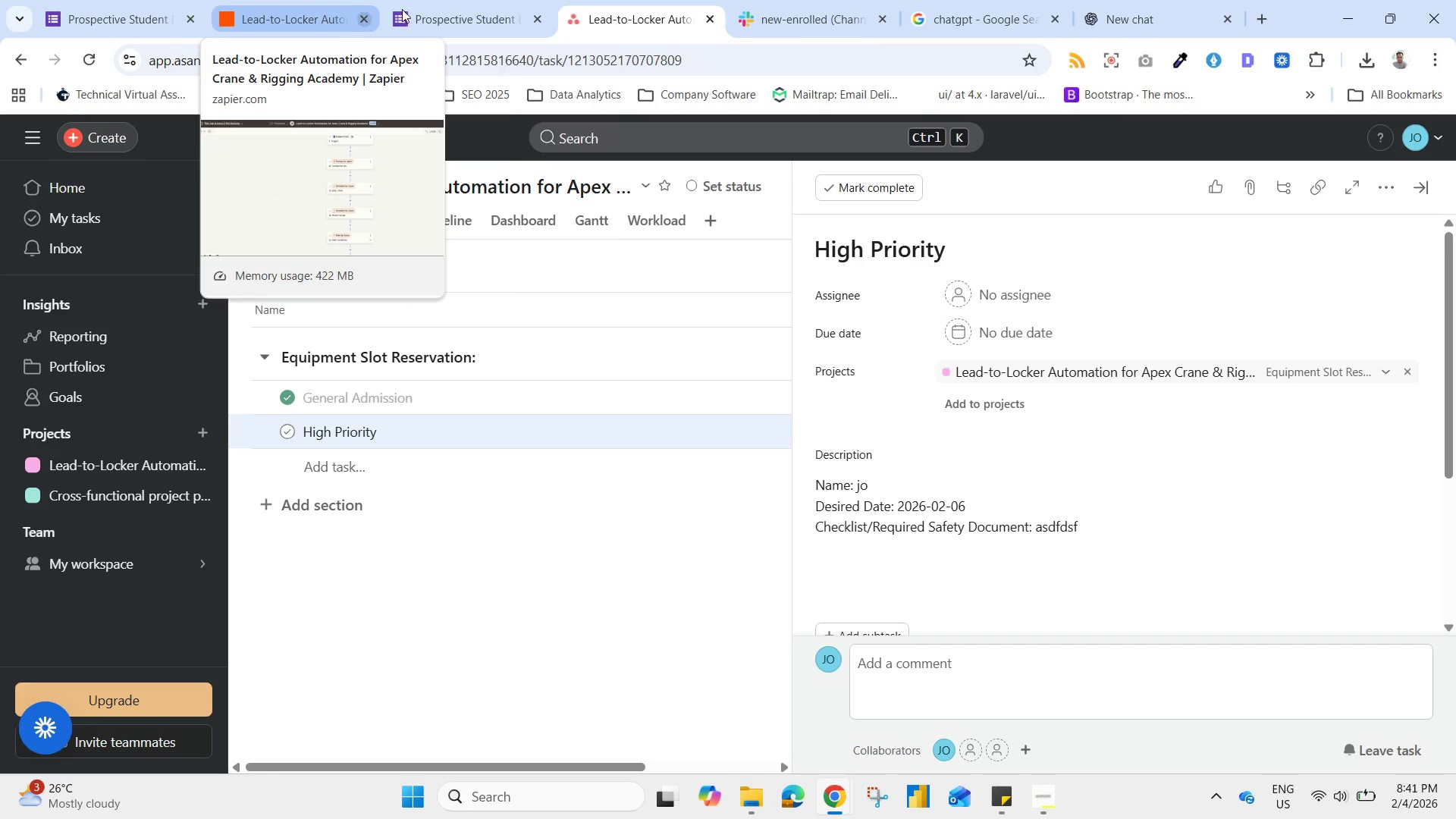 
left_click([457, 9])
 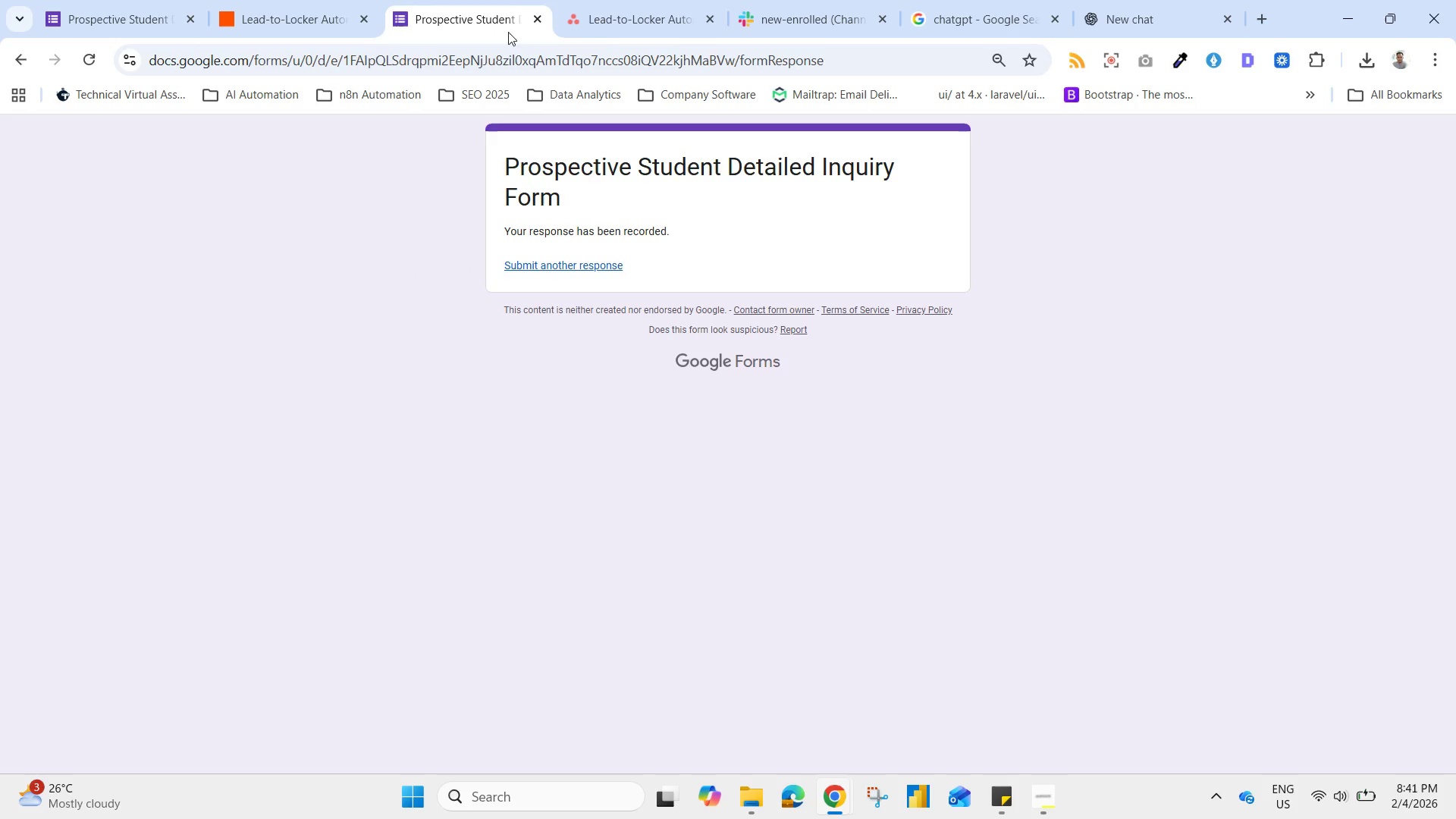 
mouse_move([648, 20])
 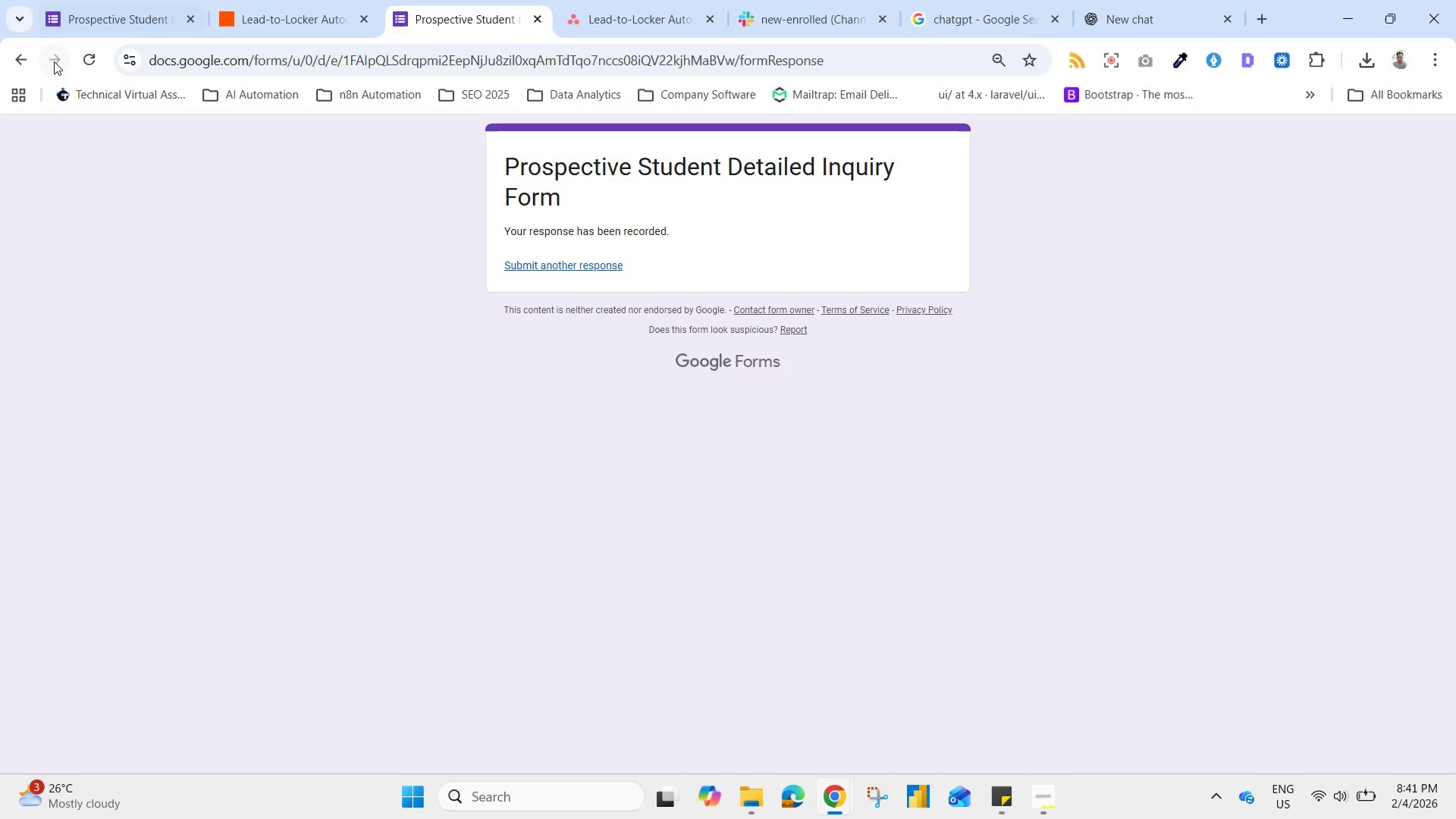 
left_click([20, 55])
 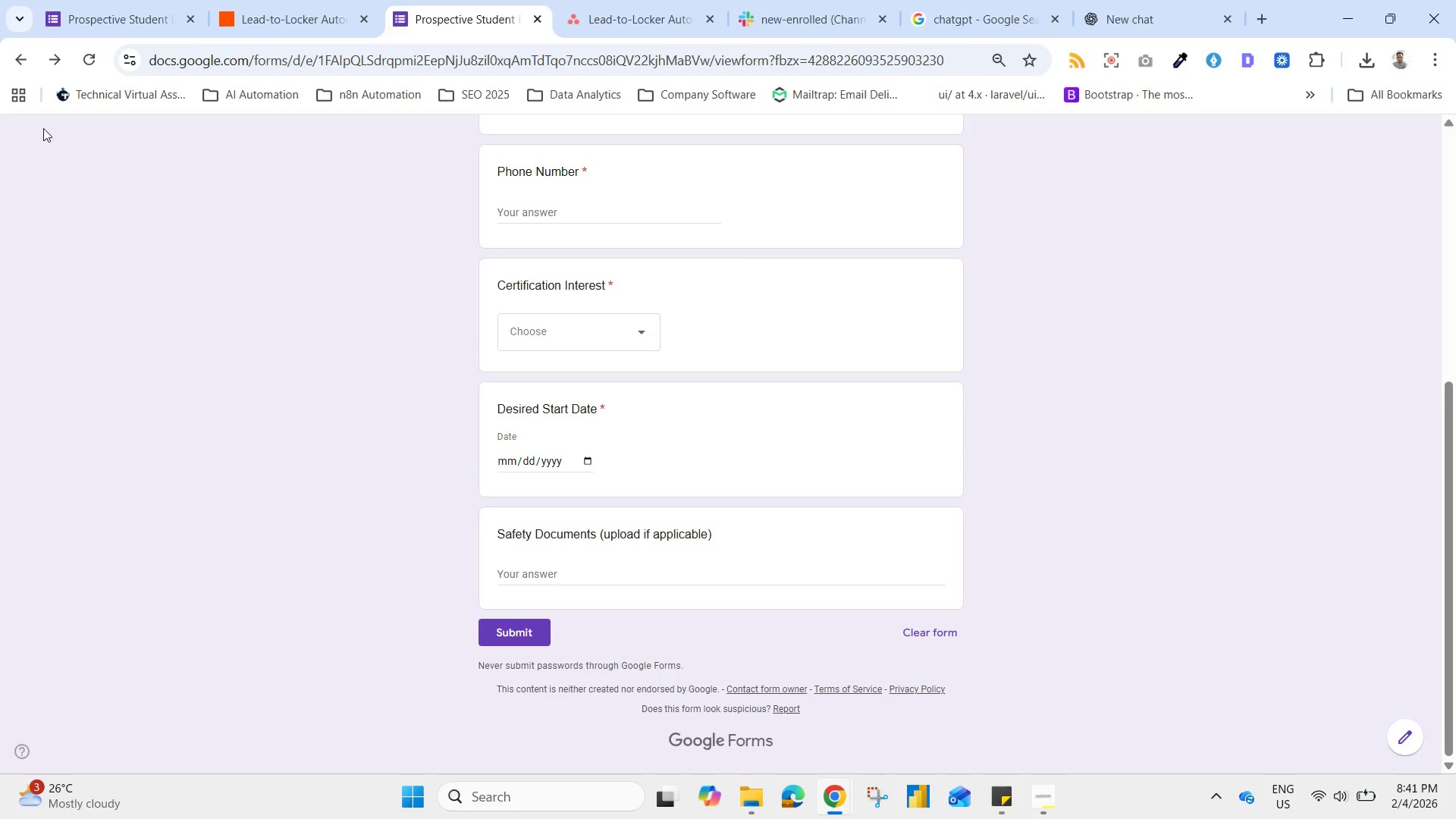 
scroll: coordinate [1208, 175], scroll_direction: up, amount: 13.0
 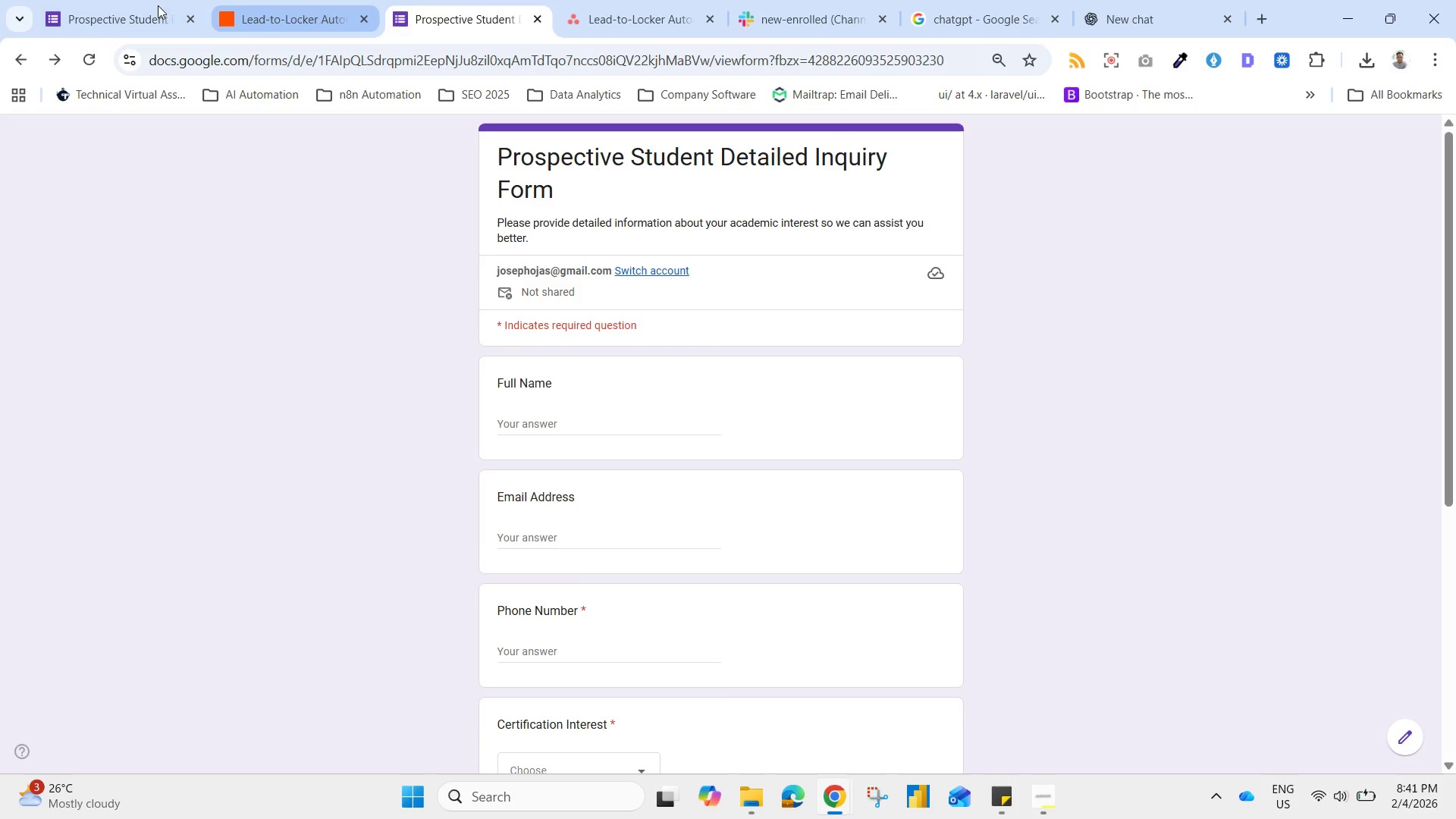 
left_click([133, 8])
 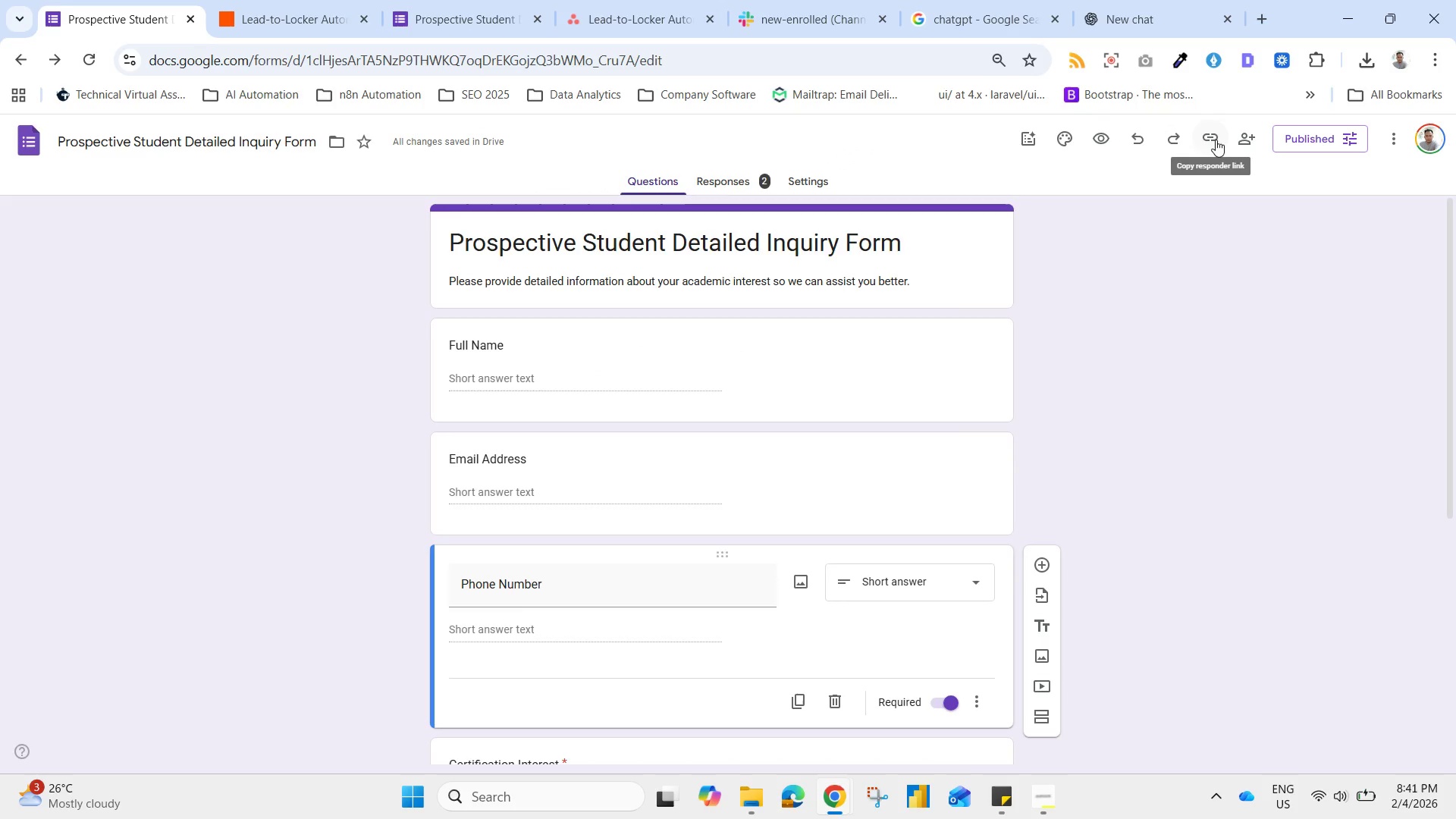 
left_click([1210, 131])
 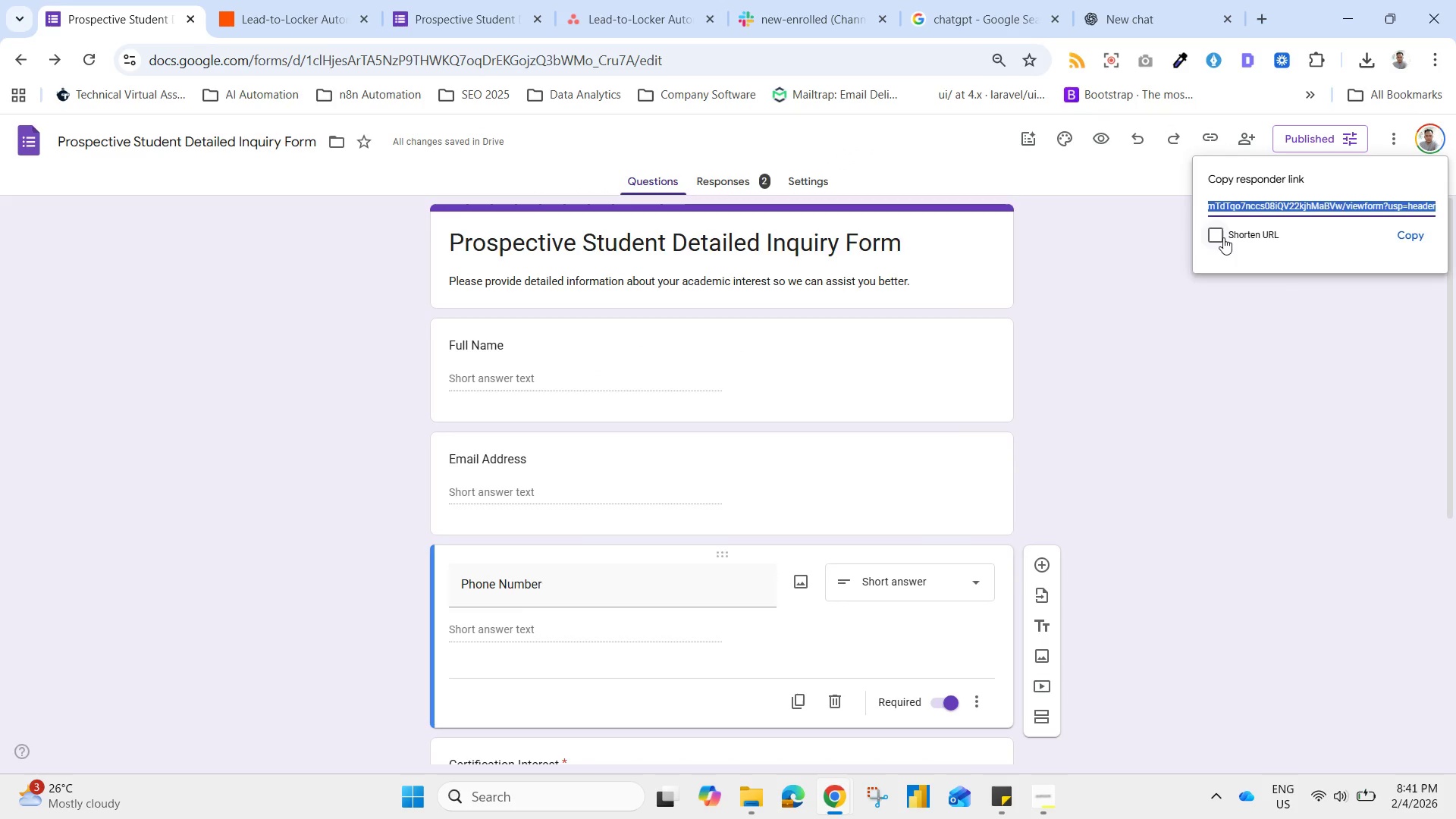 
left_click([1222, 234])
 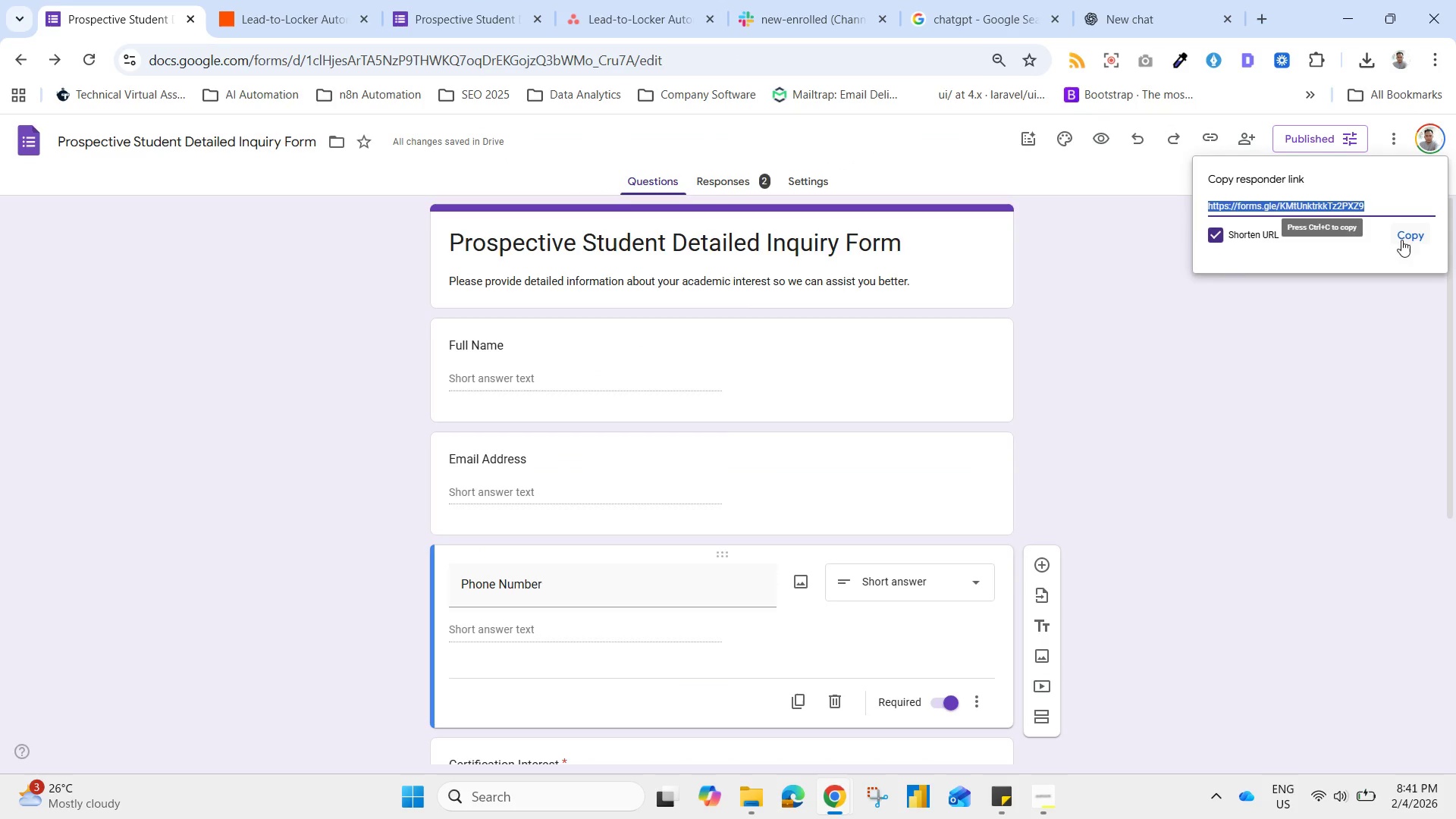 
left_click([1414, 240])
 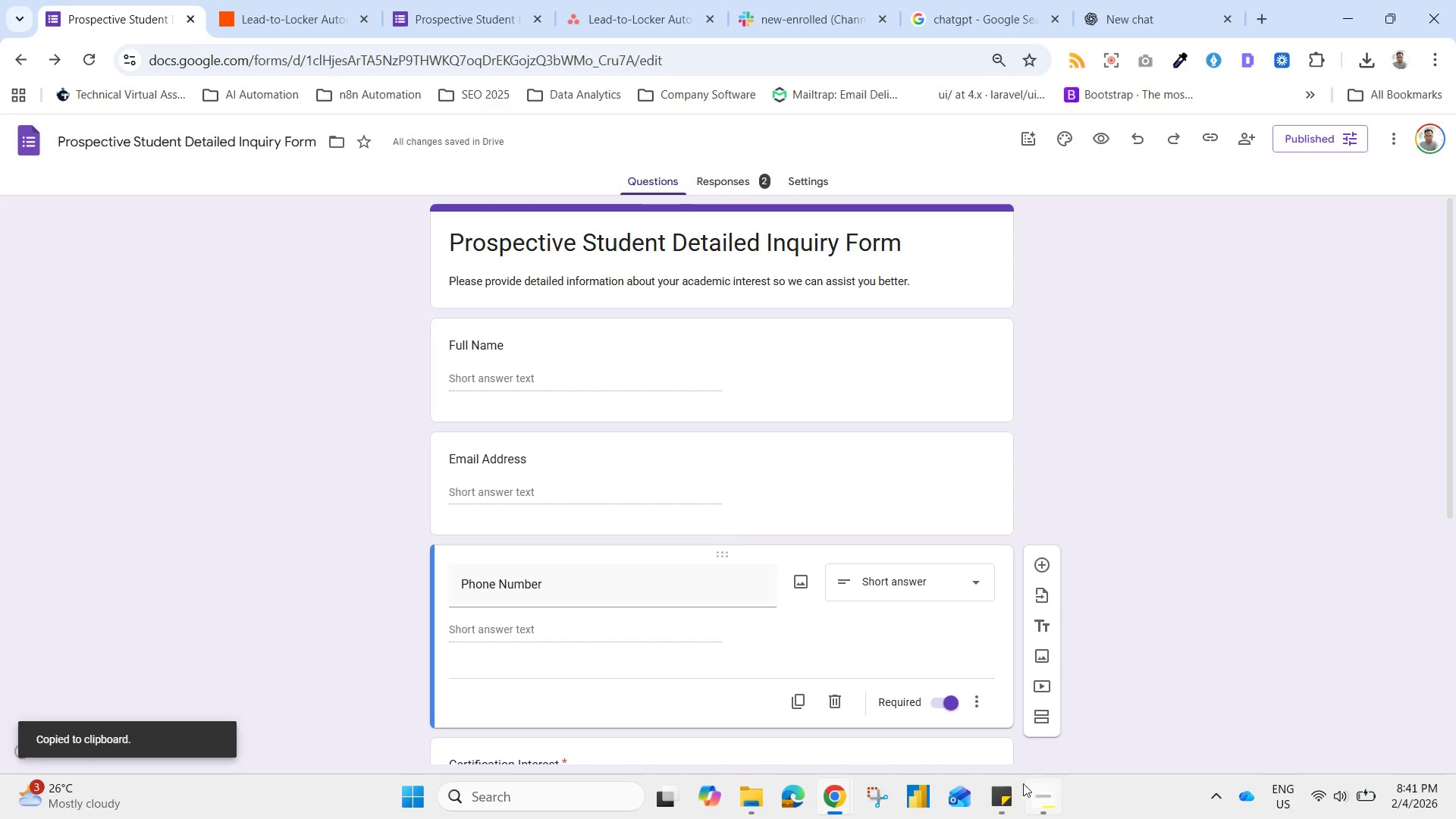 
left_click([756, 797])
 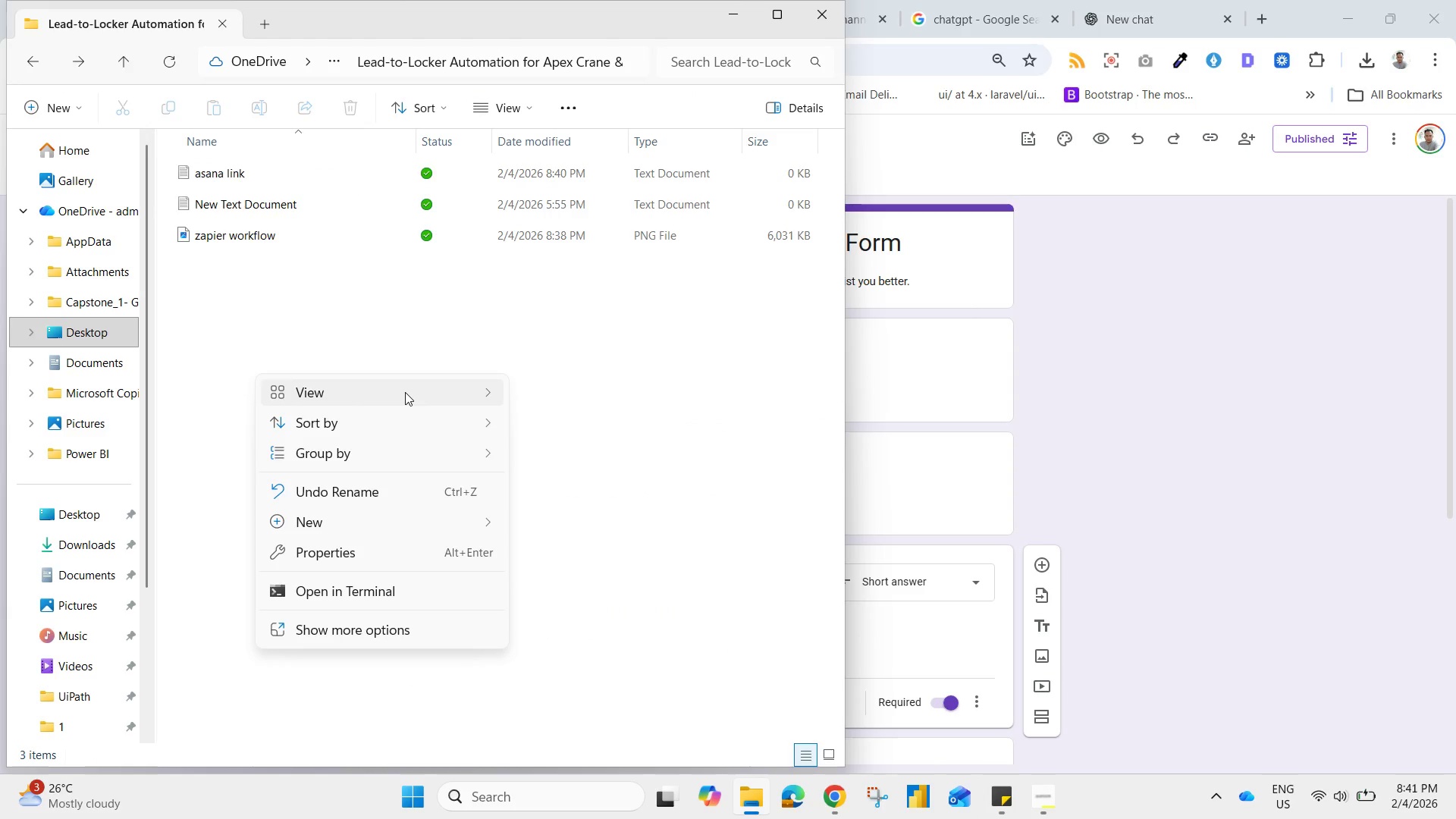 
left_click([403, 526])
 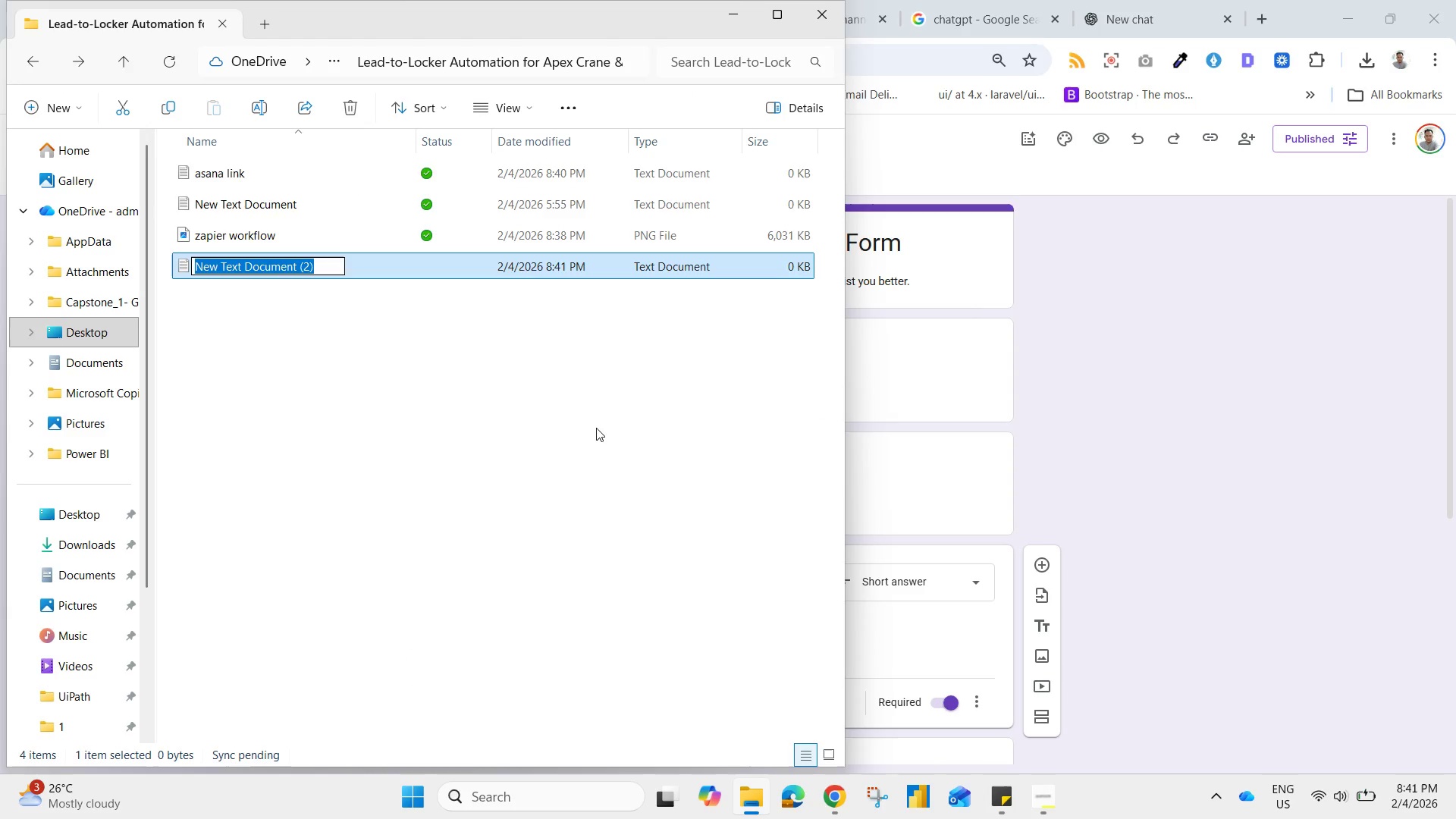 
type(docs form)
 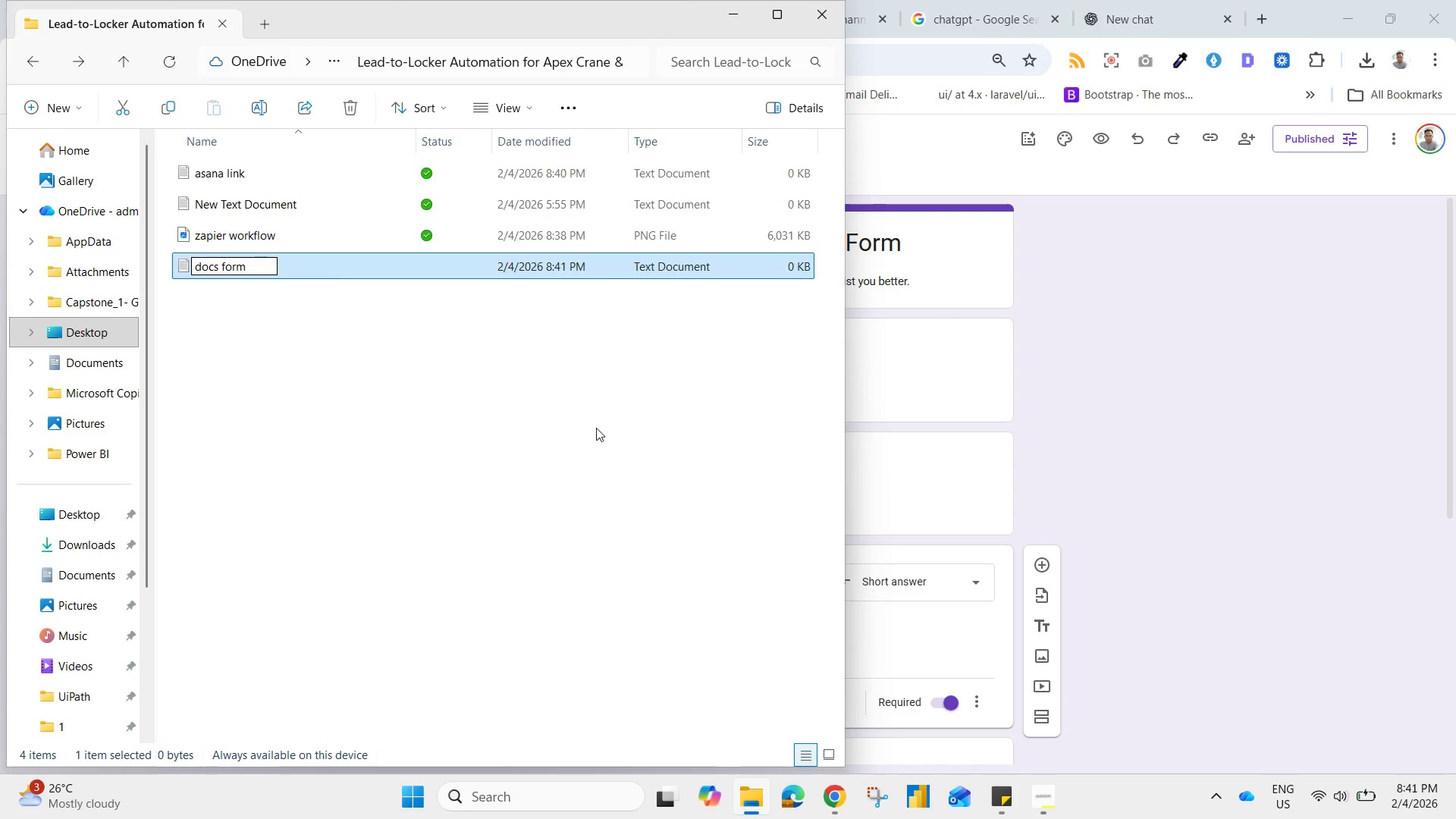 
key(Enter)
 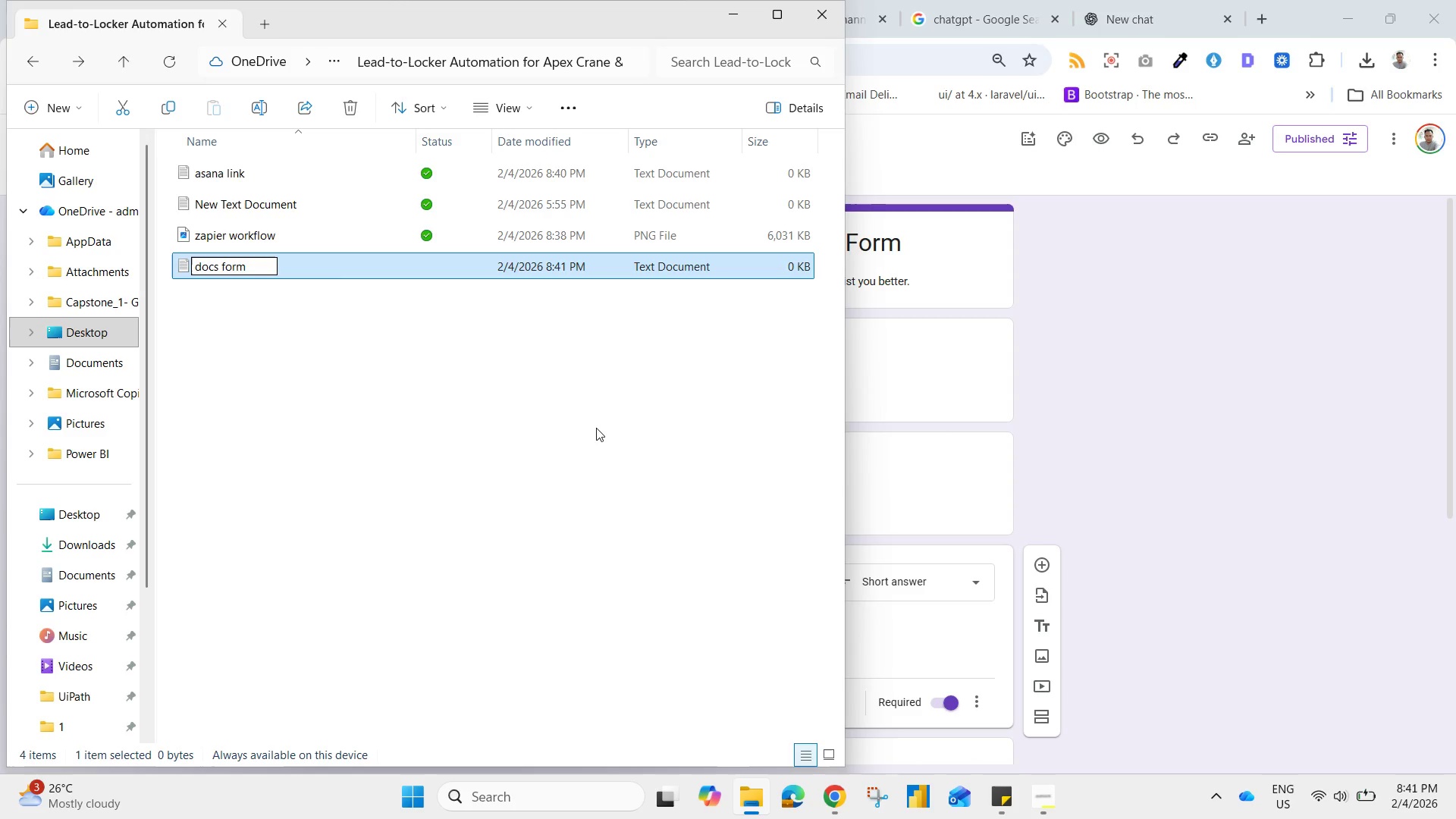 
key(Enter)
 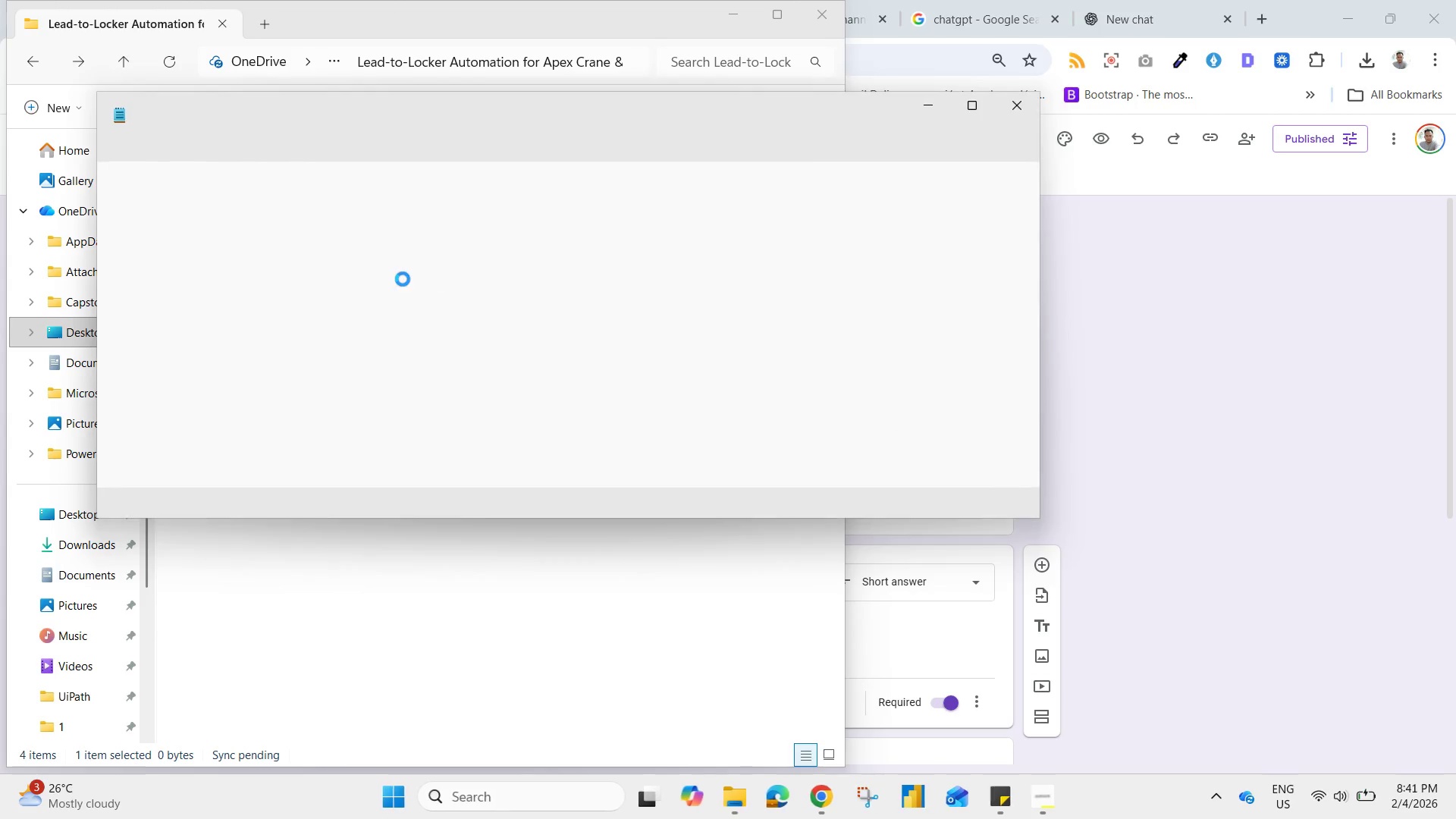 
key(Control+V)
 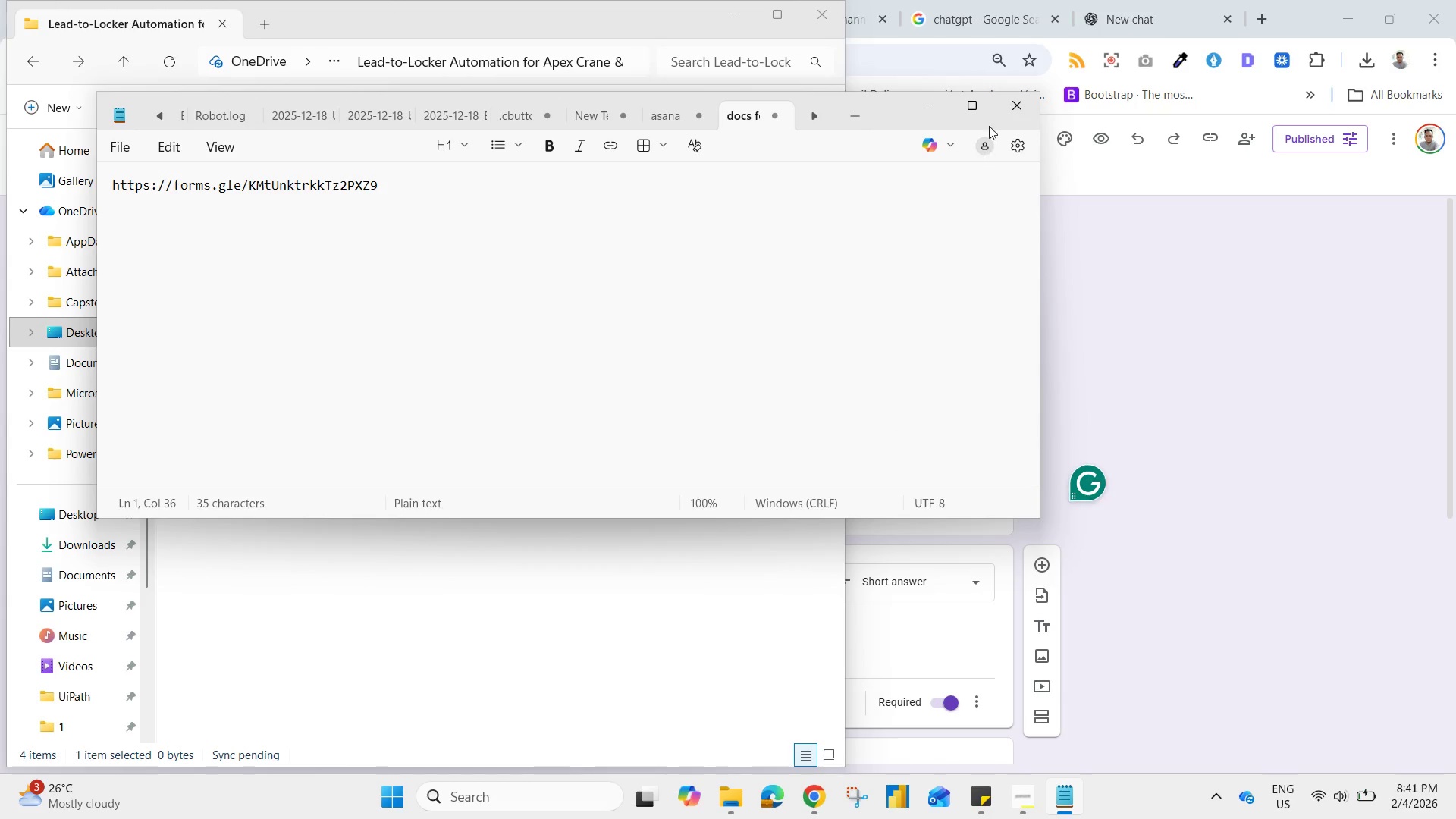 
left_click([1013, 114])
 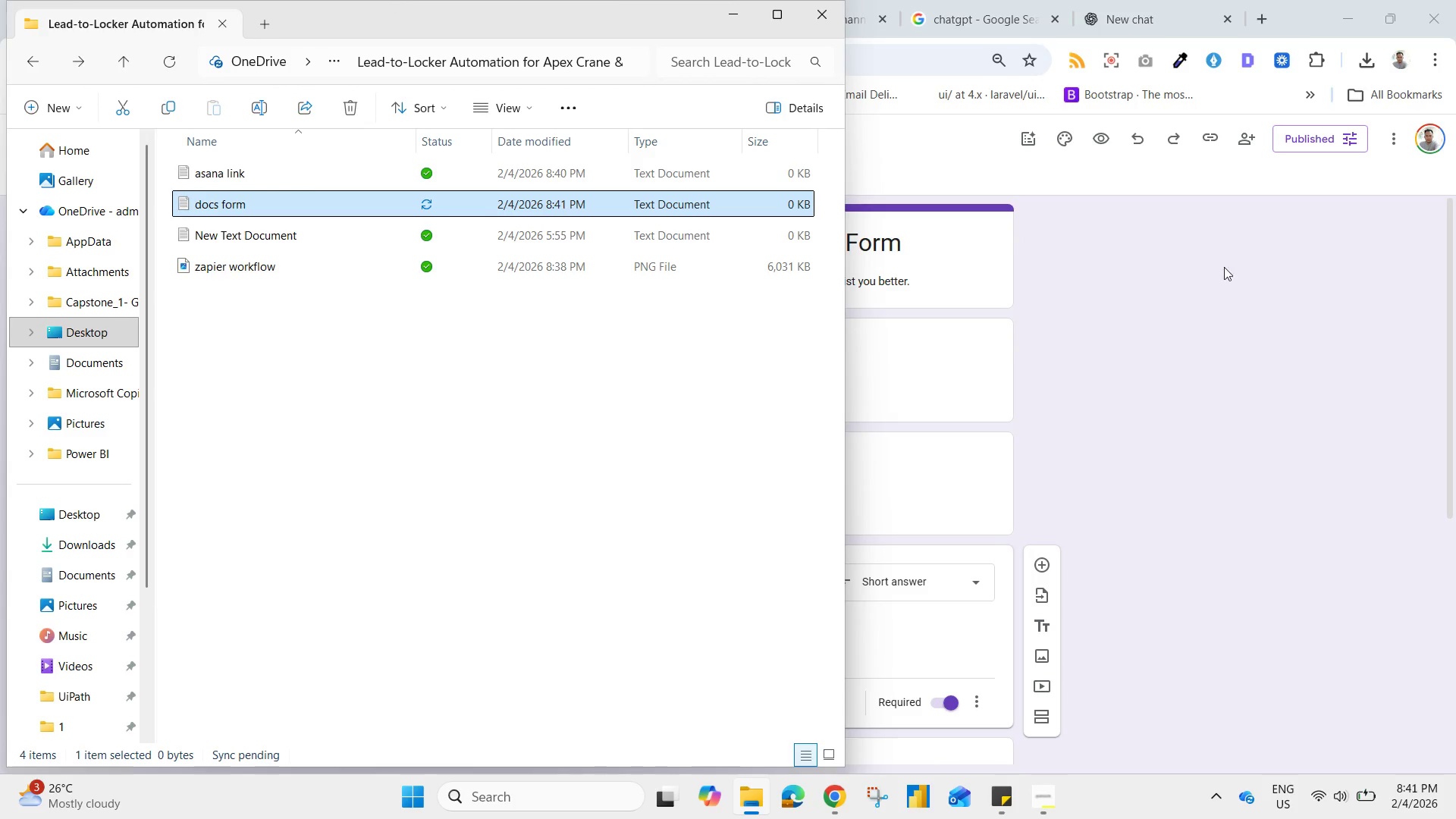 
left_click([1229, 275])
 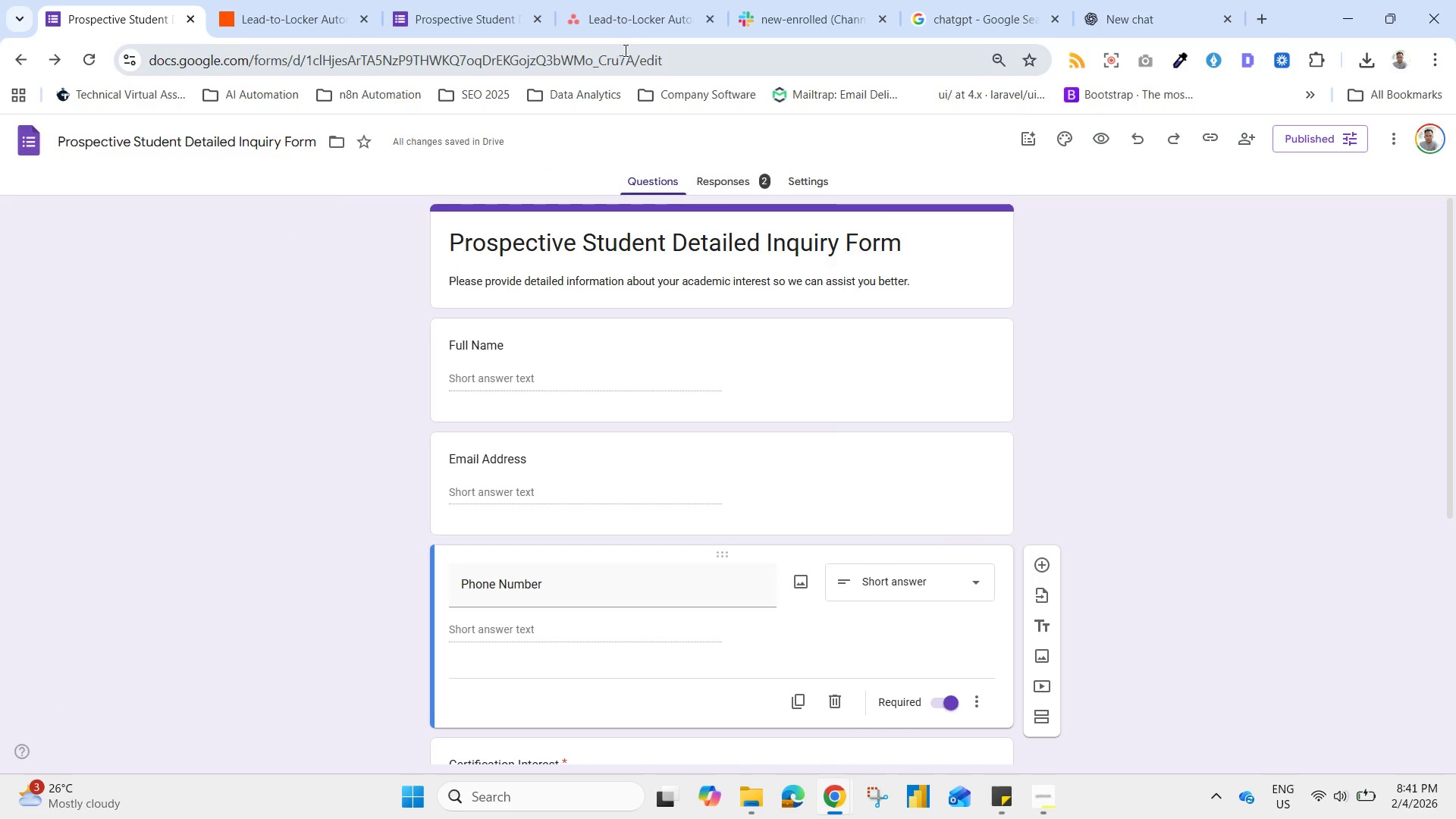 
left_click([641, 16])
 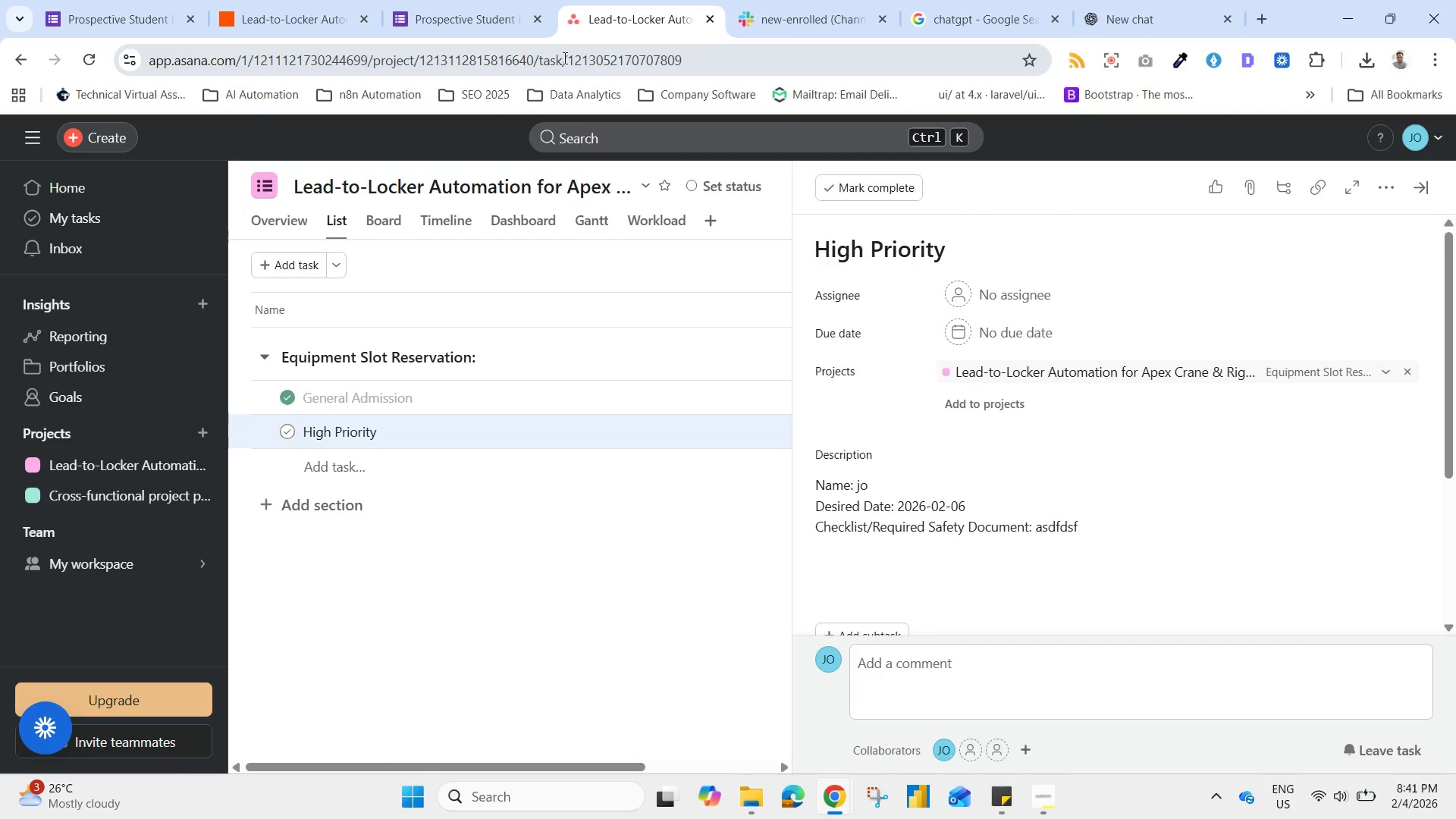 
wait(5.38)
 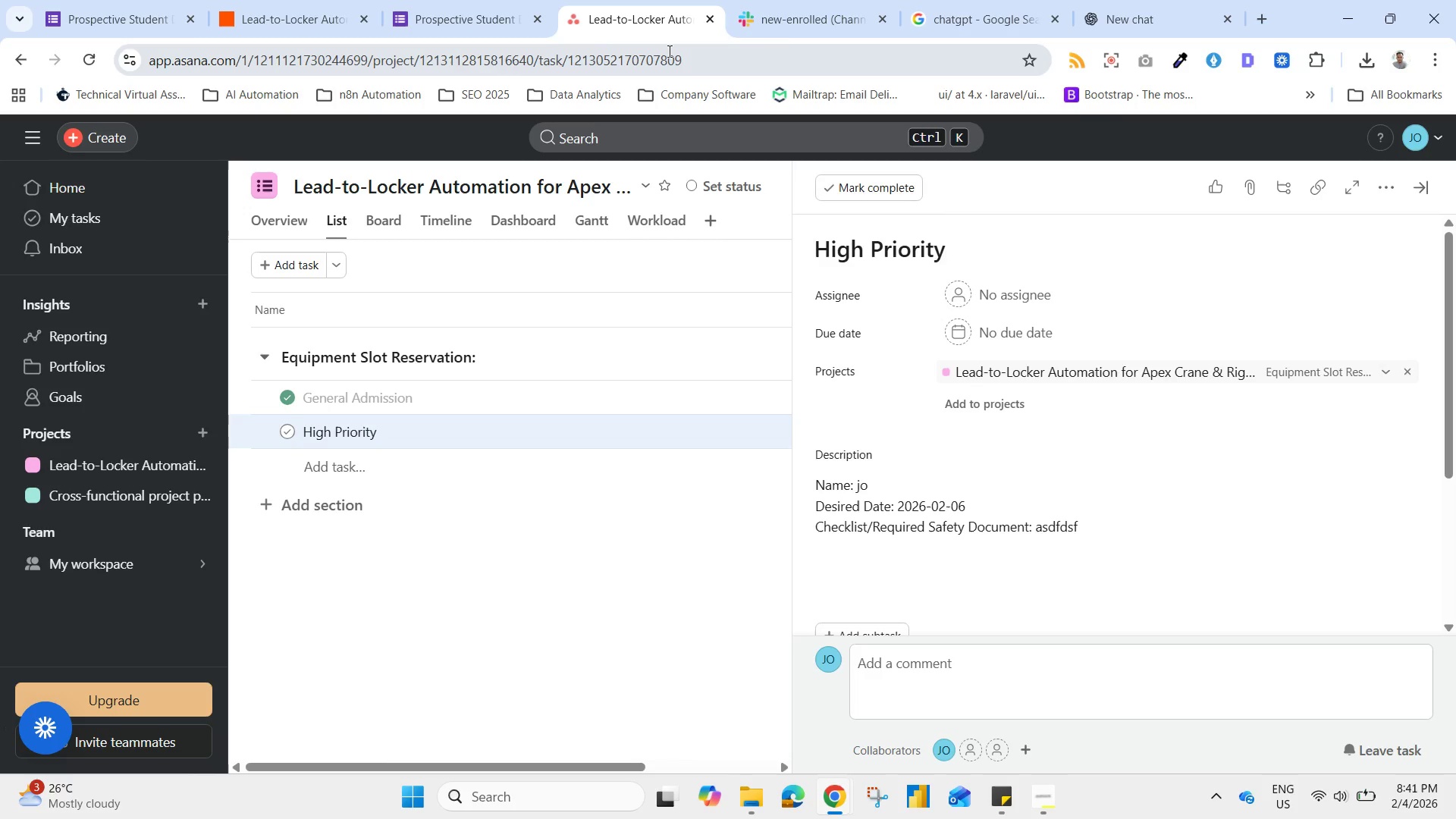 
left_click([783, 27])
 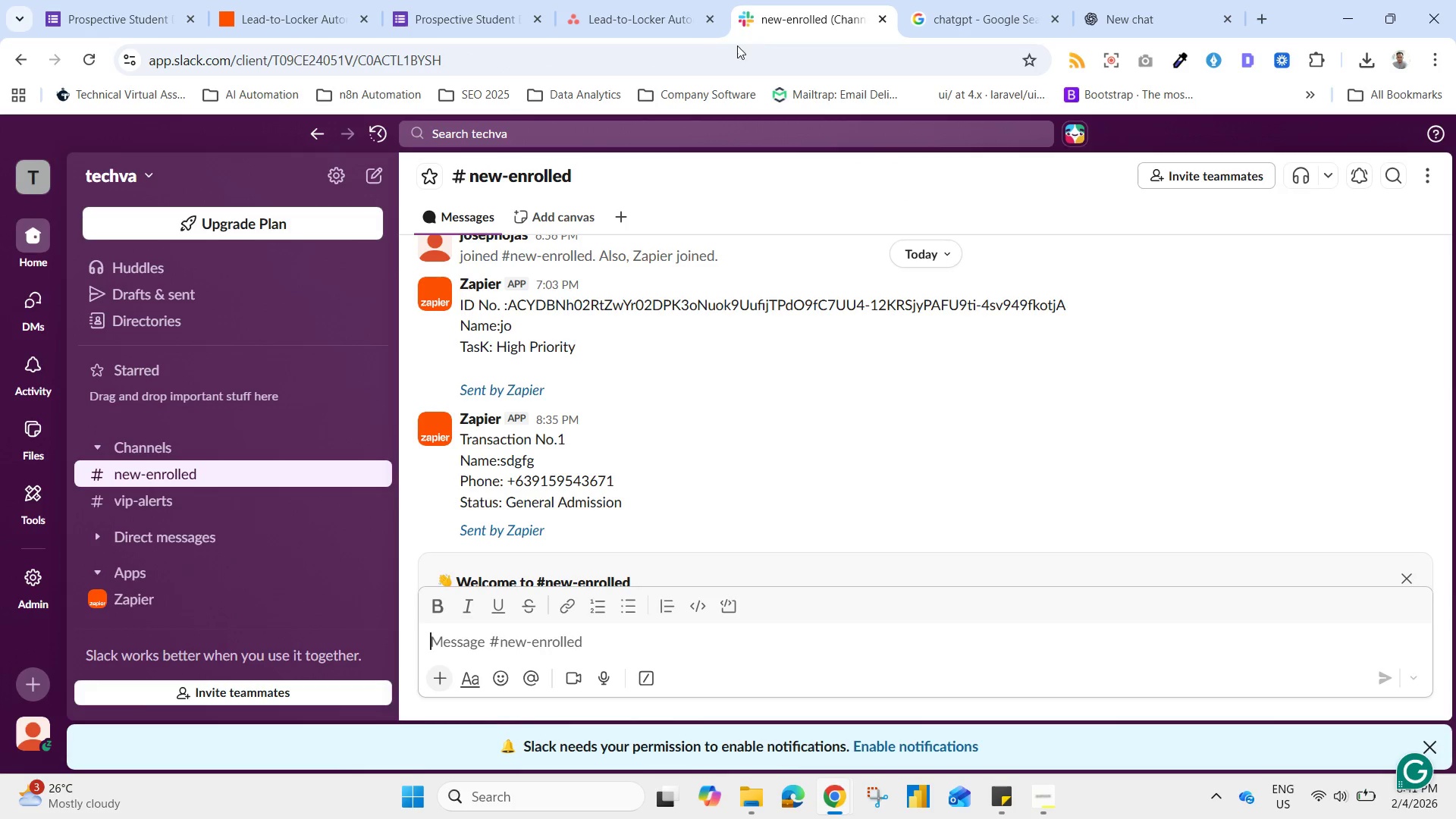 
left_click([639, 65])
 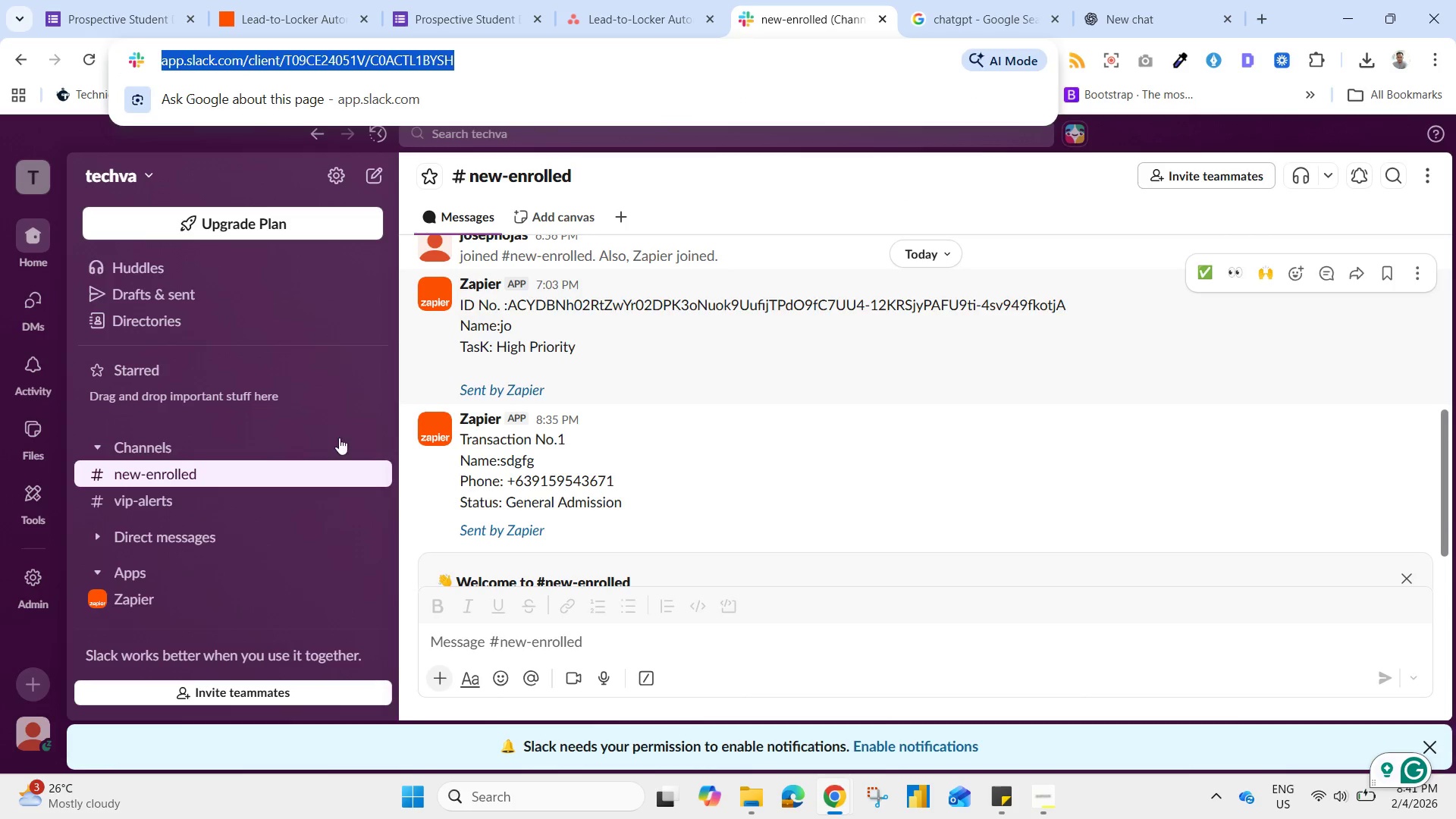 
wait(5.39)
 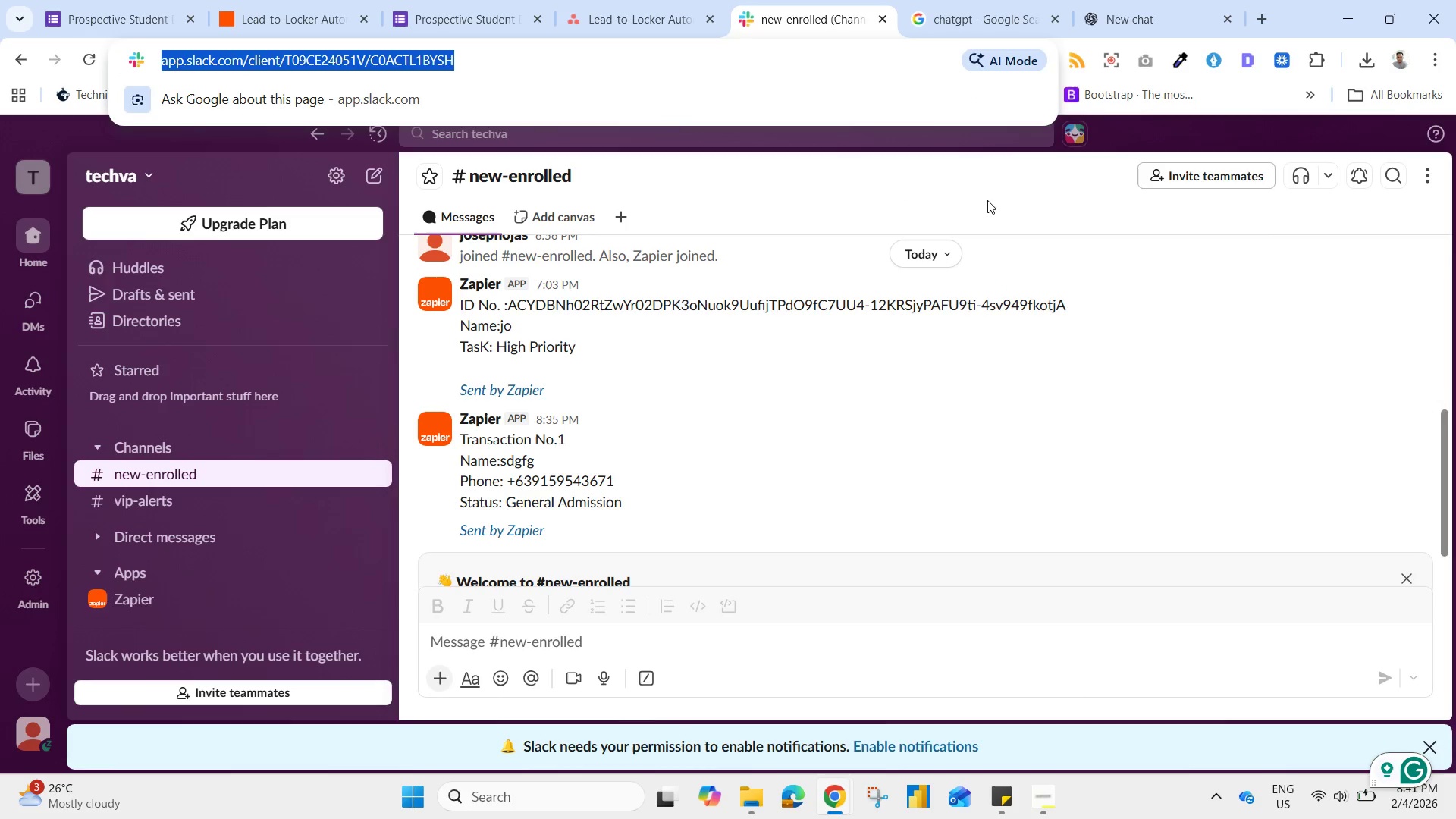 
mouse_move([1421, 183])
 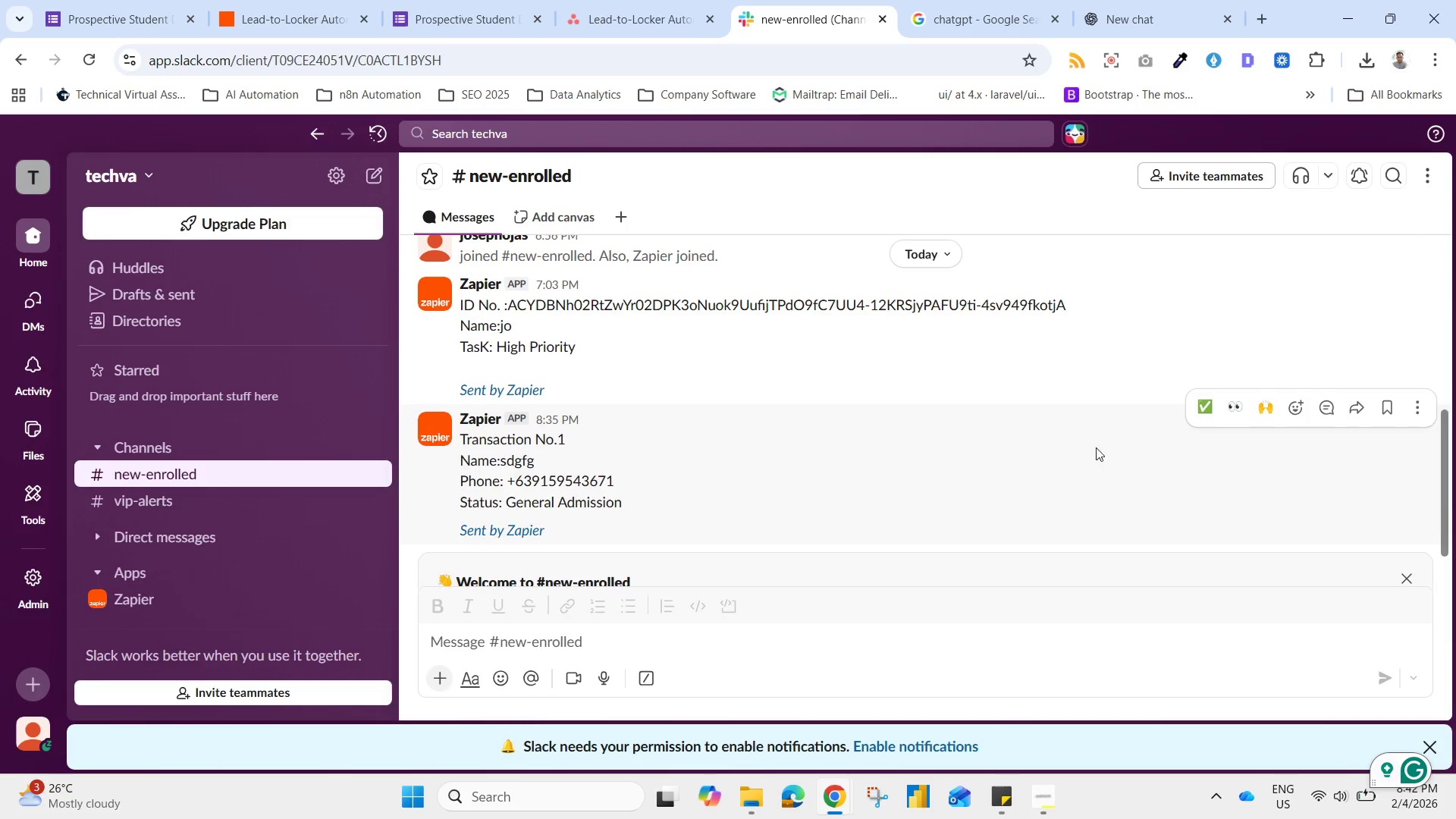 
wait(10.23)
 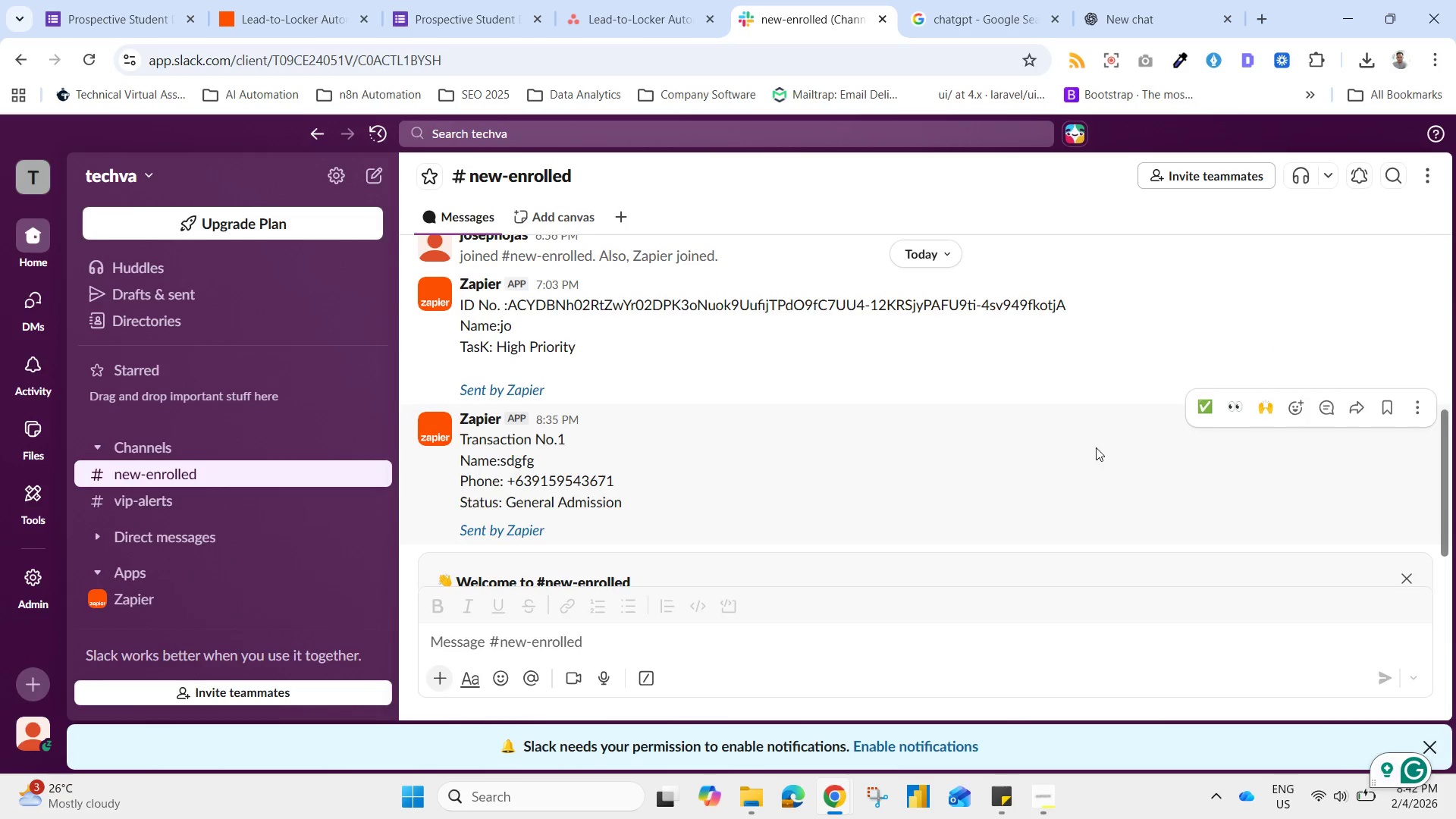 
left_click([743, 802])
 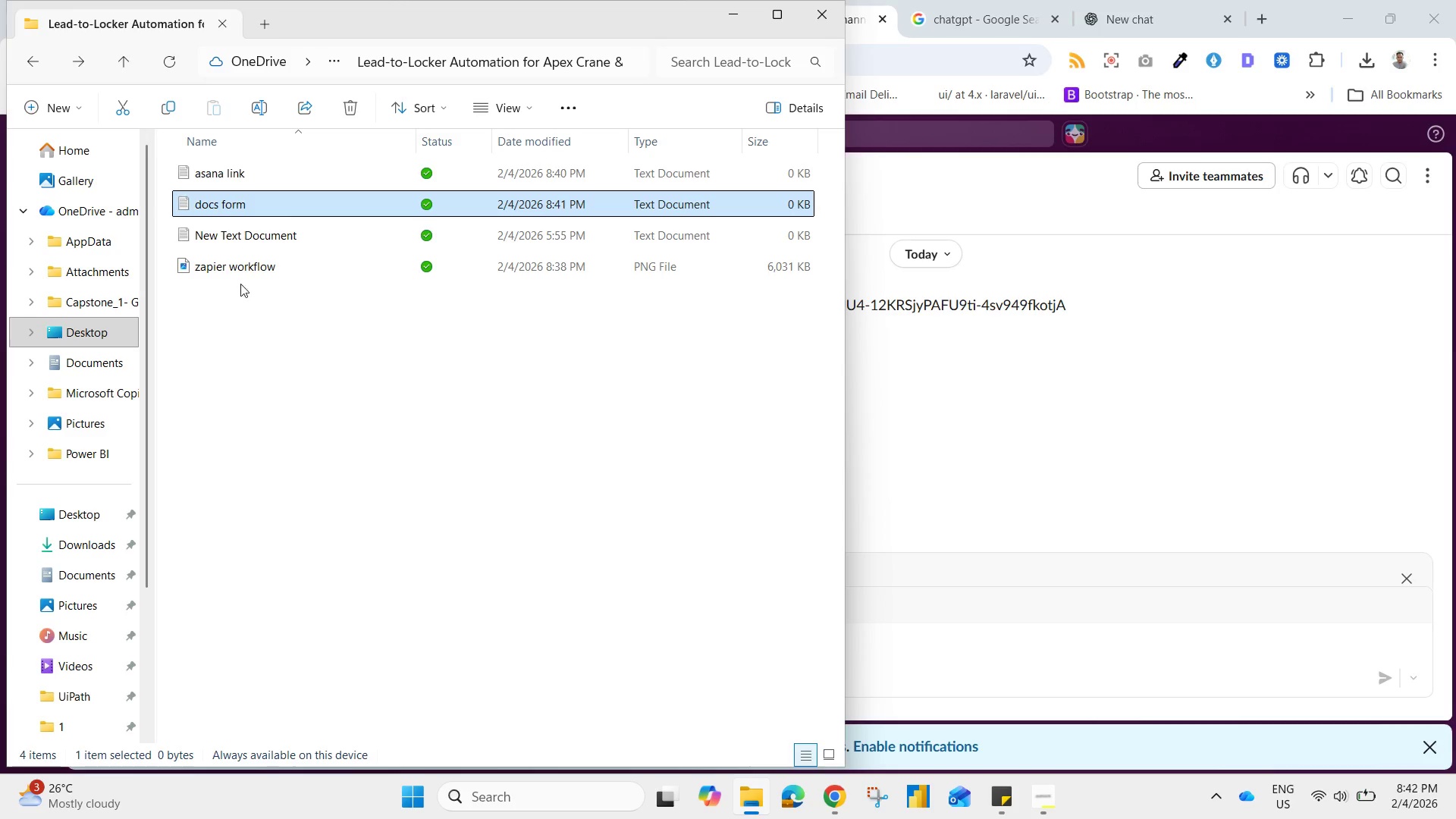 
right_click([216, 297])
 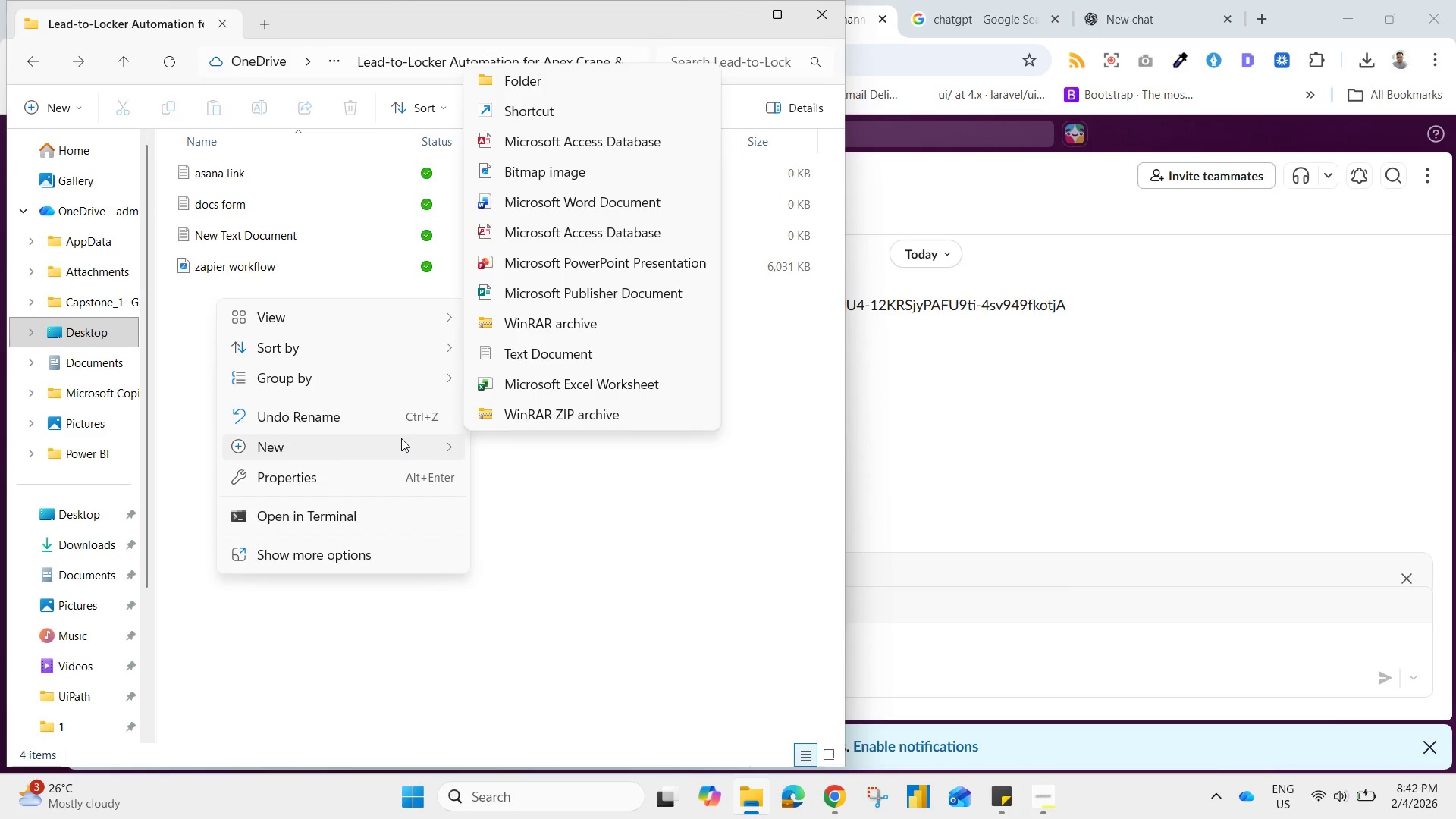 
wait(5.28)
 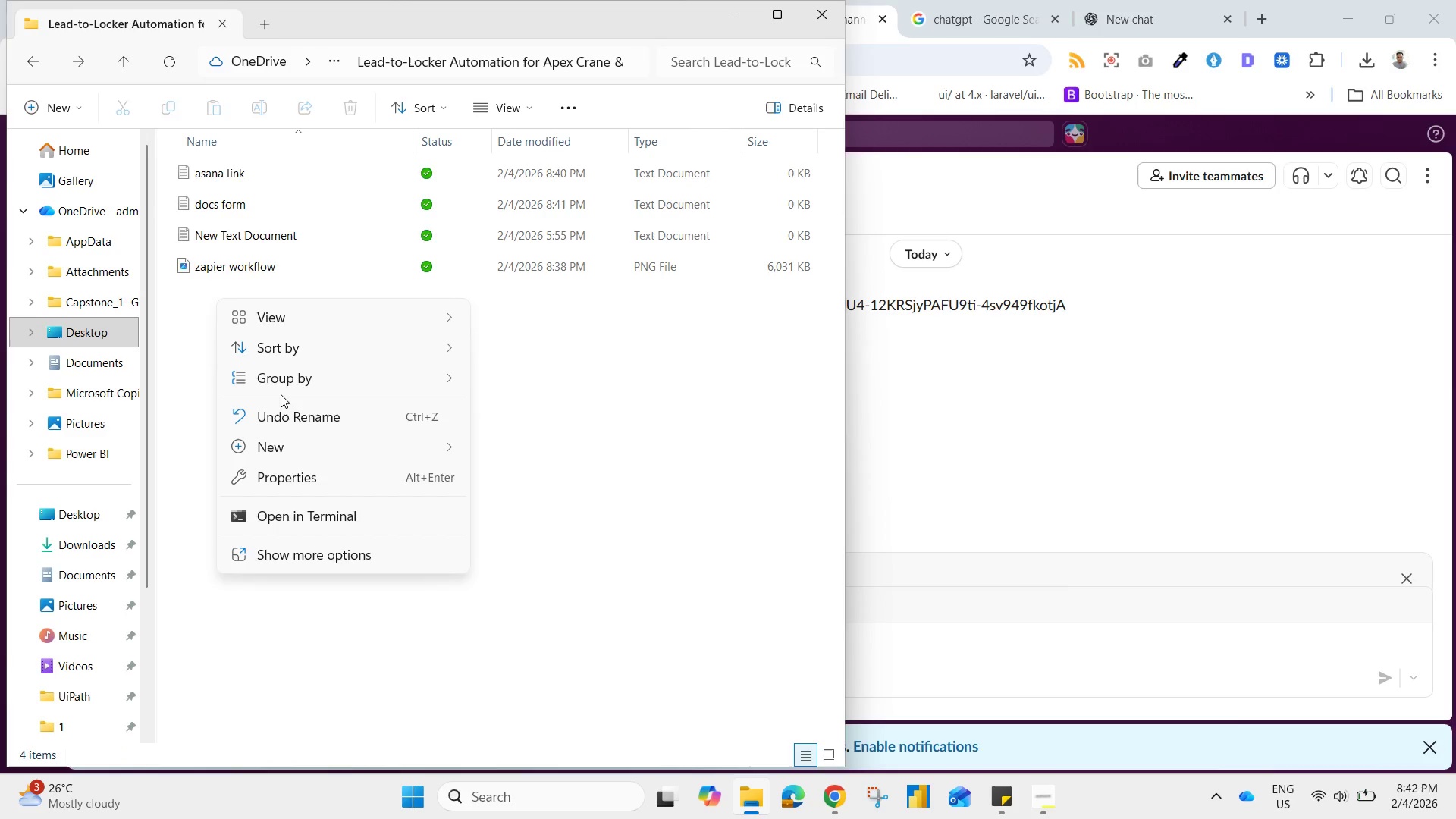 
left_click([551, 353])
 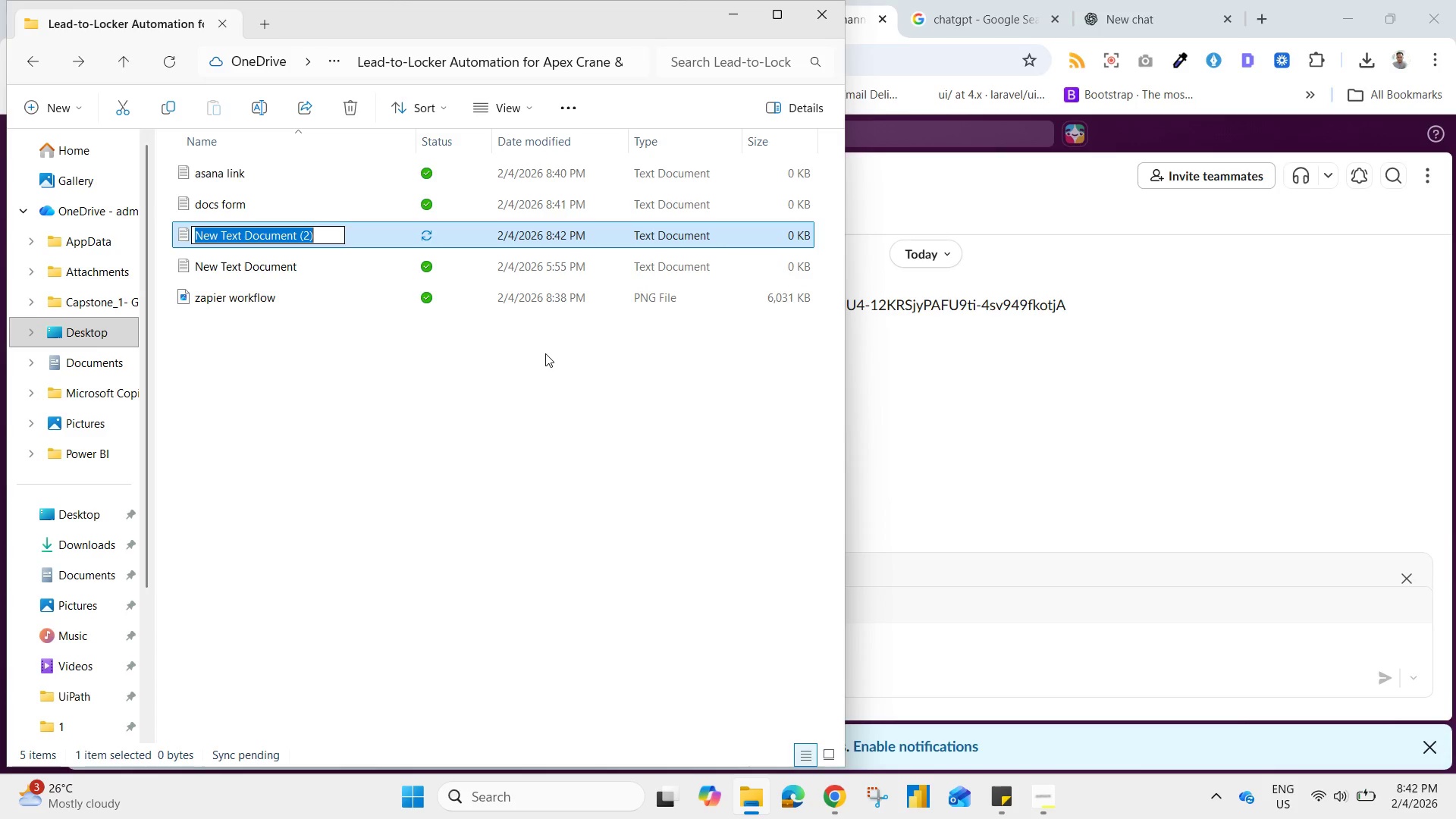 
type(slack link)
 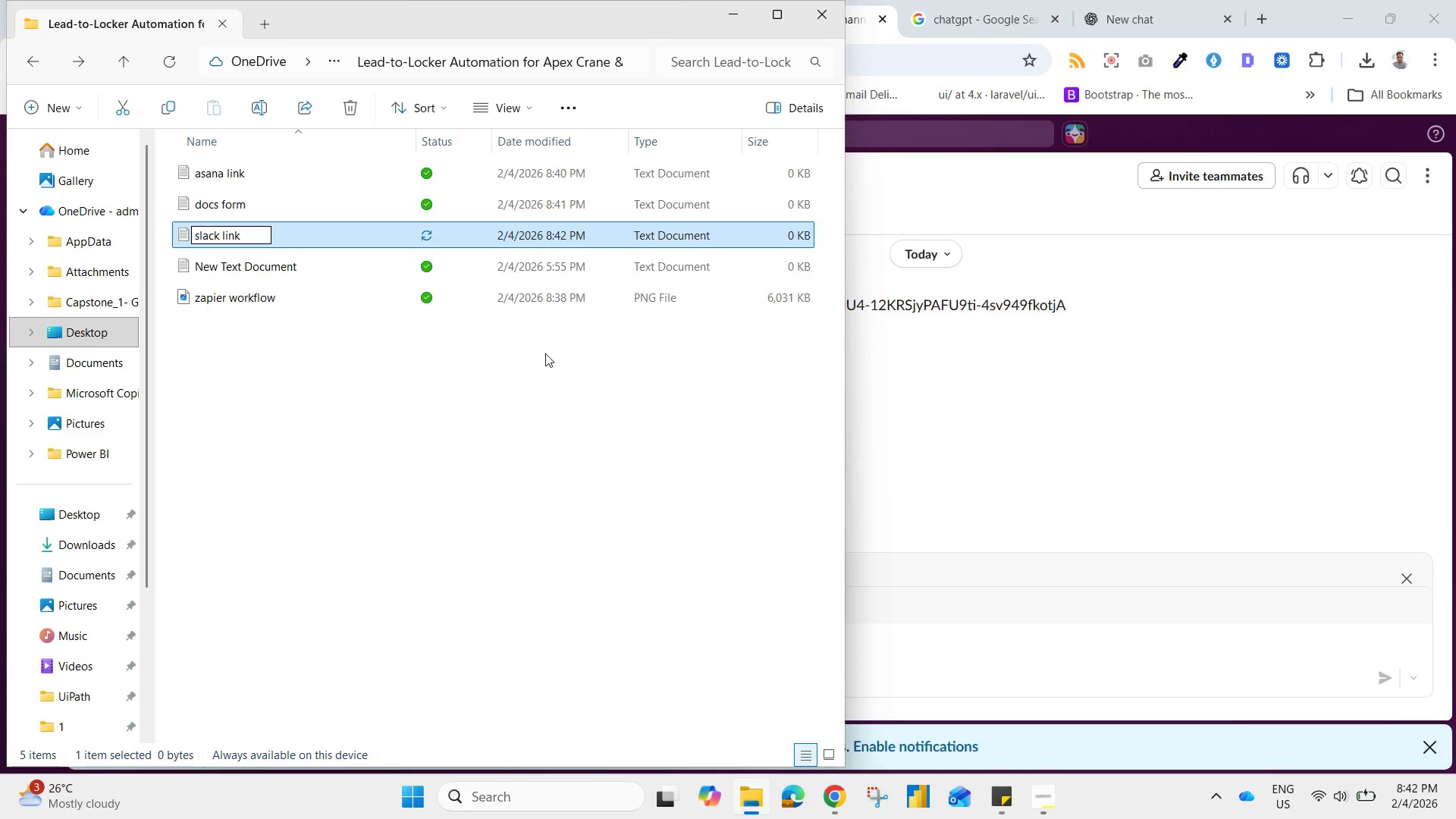 
key(Enter)
 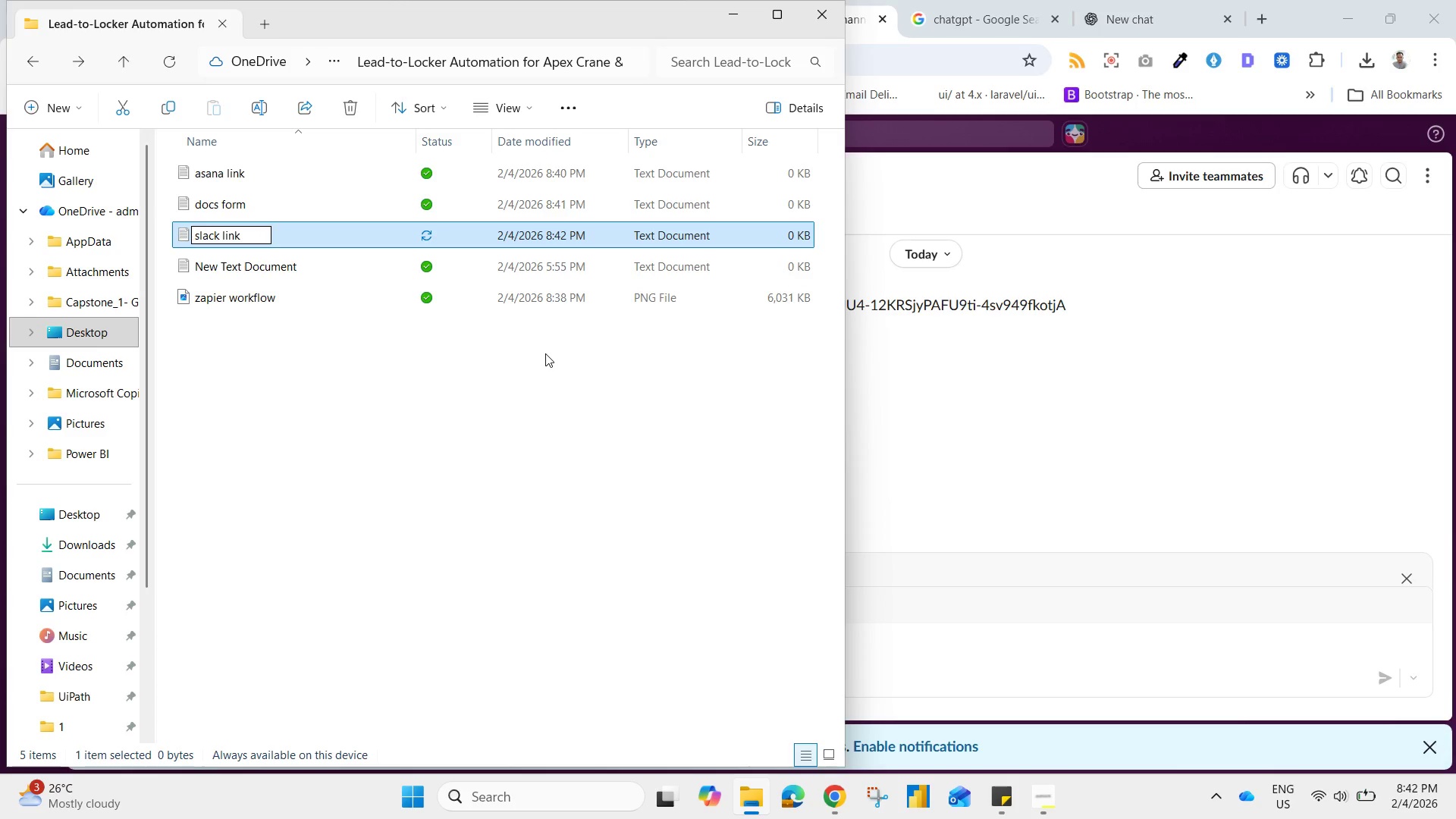 
key(Enter)
 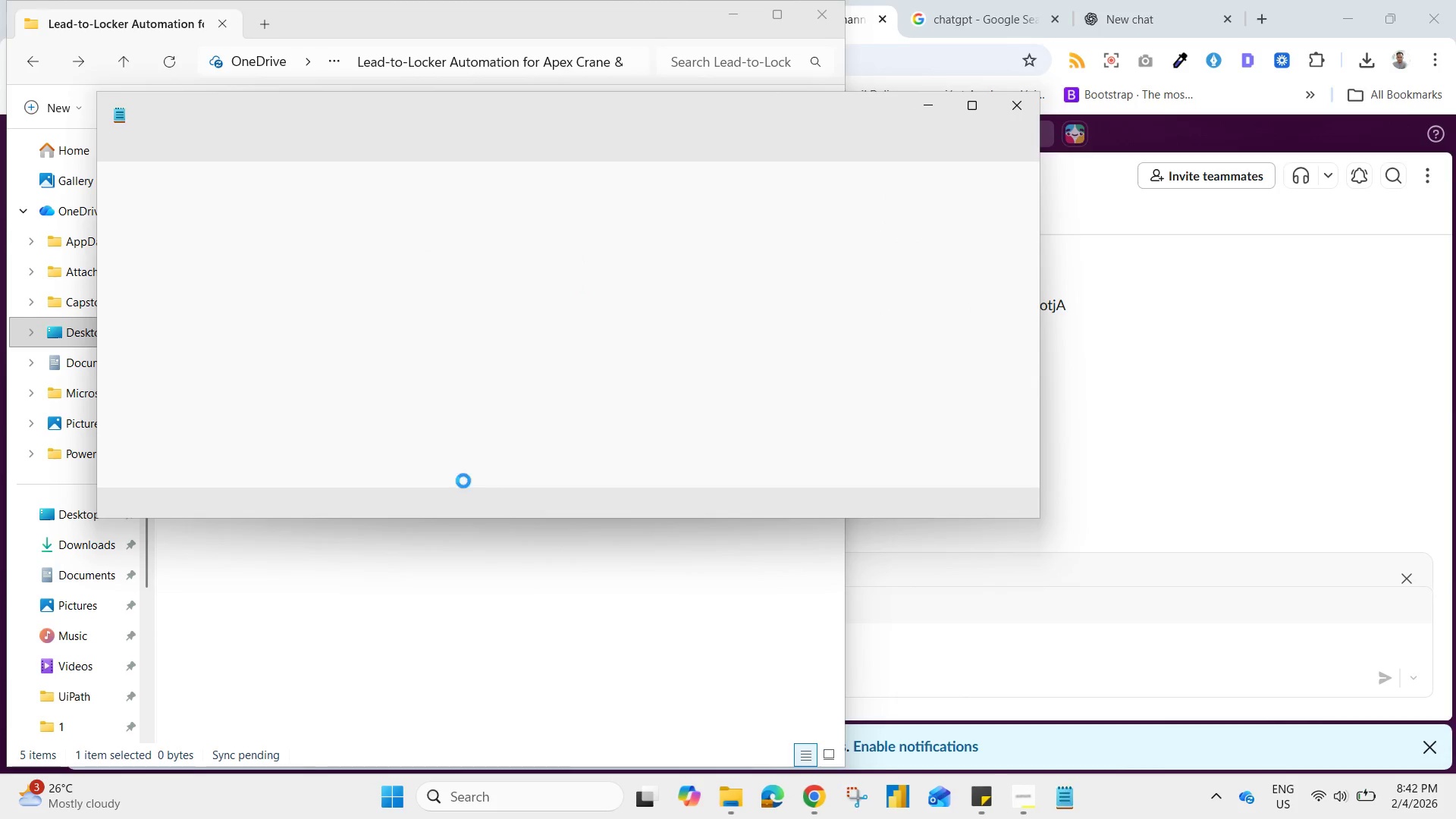 
left_click([419, 356])
 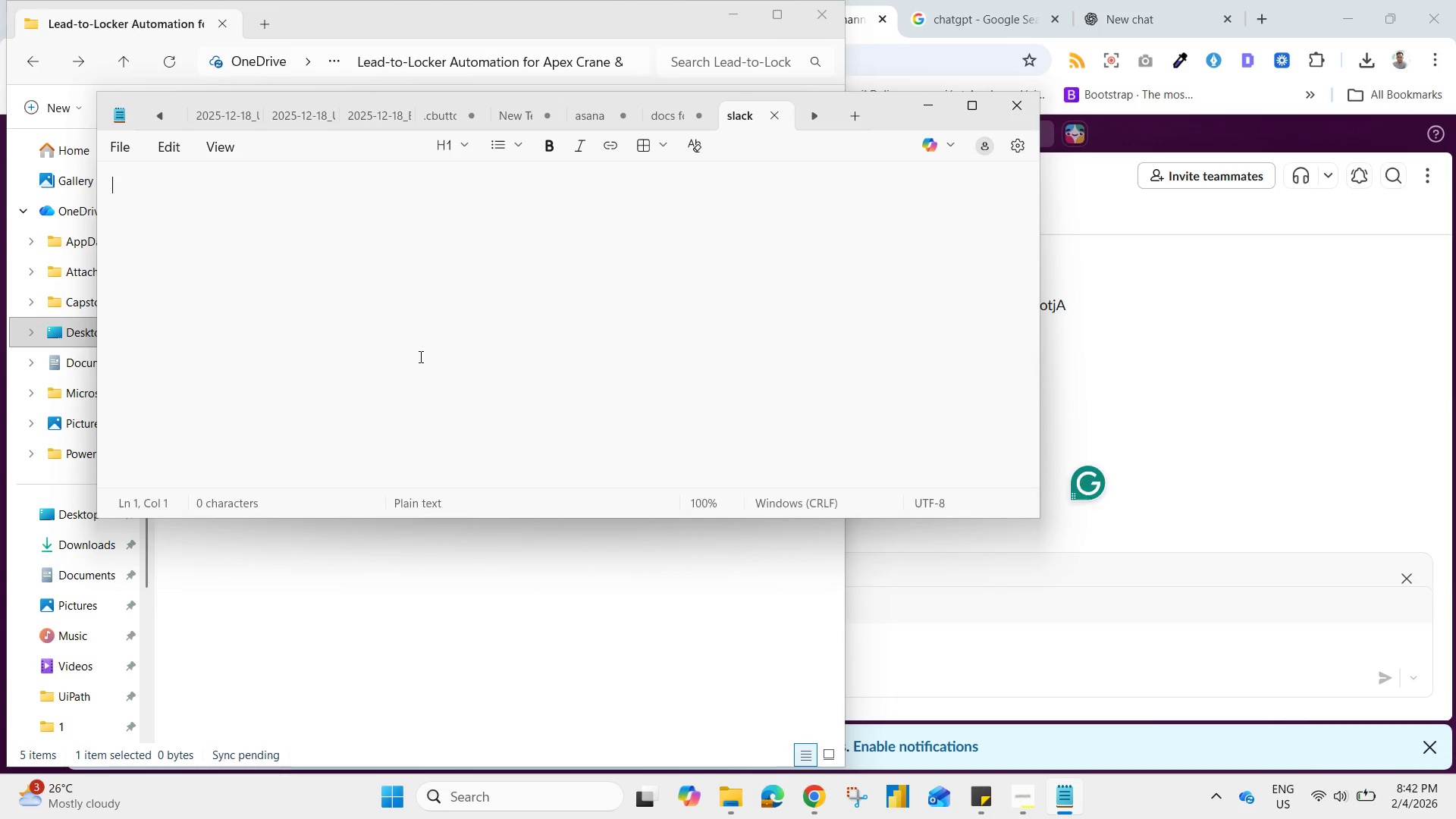 
key(Control+V)
 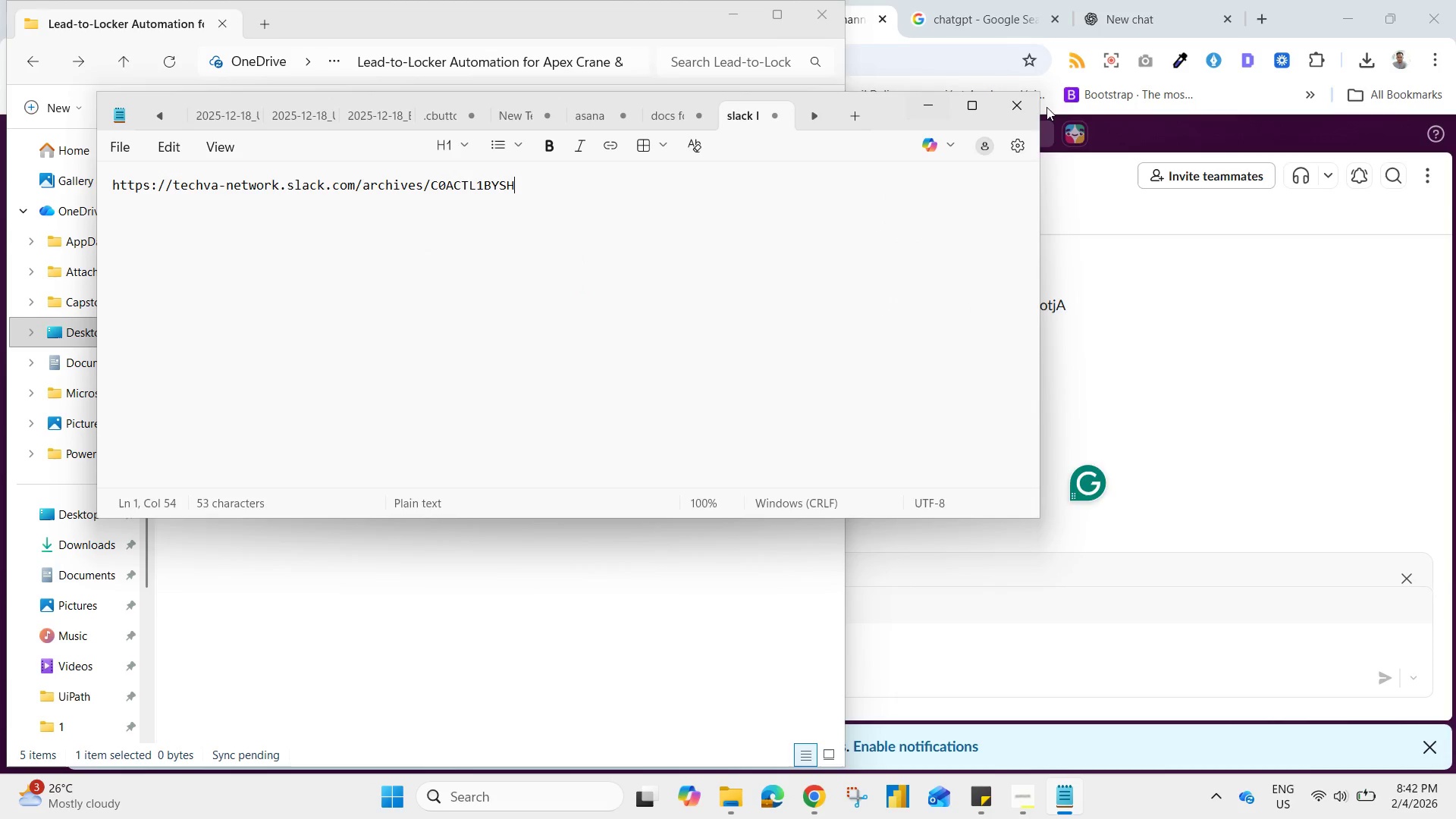 
left_click([1020, 102])
 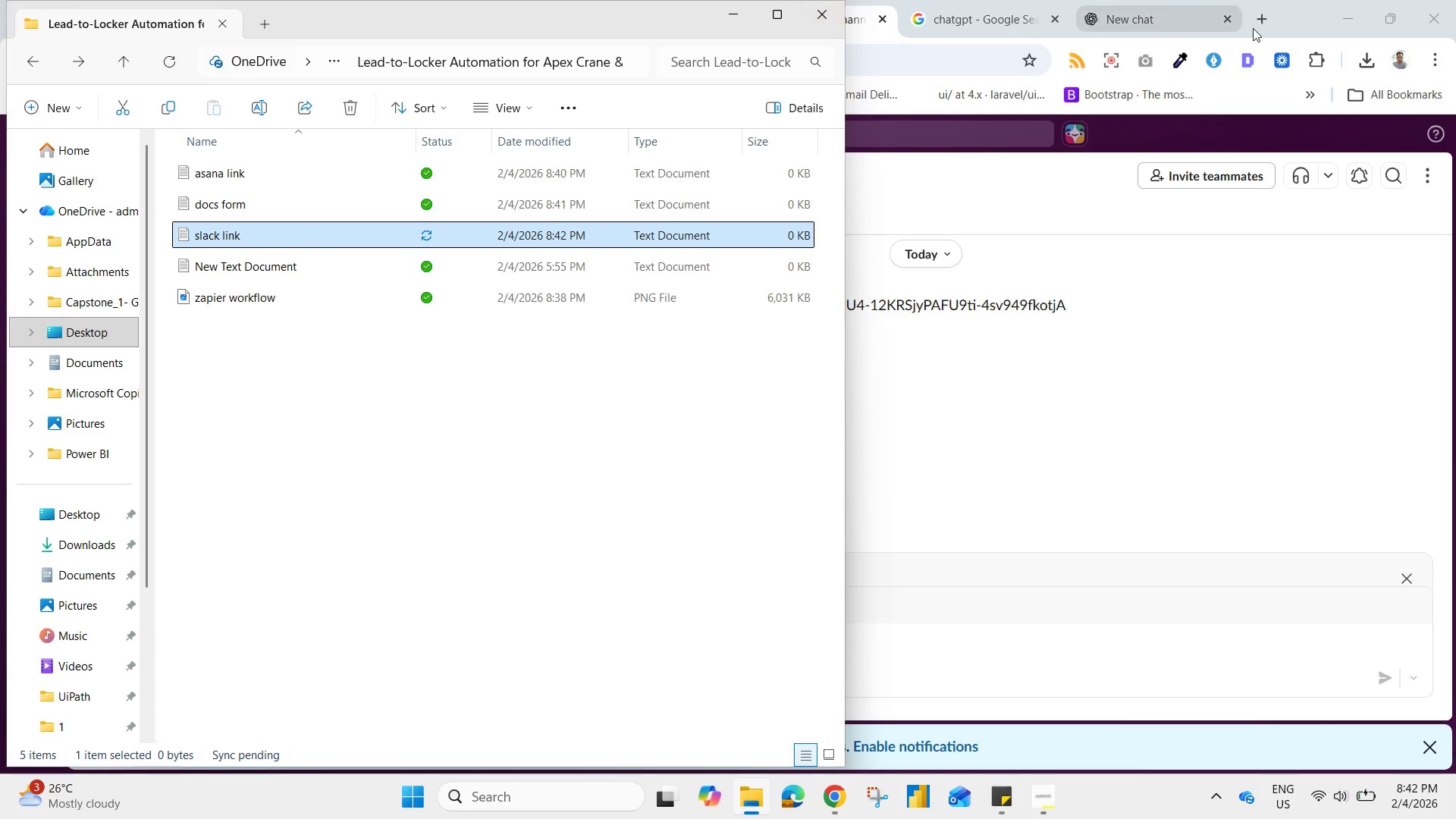 
left_click([1293, 25])